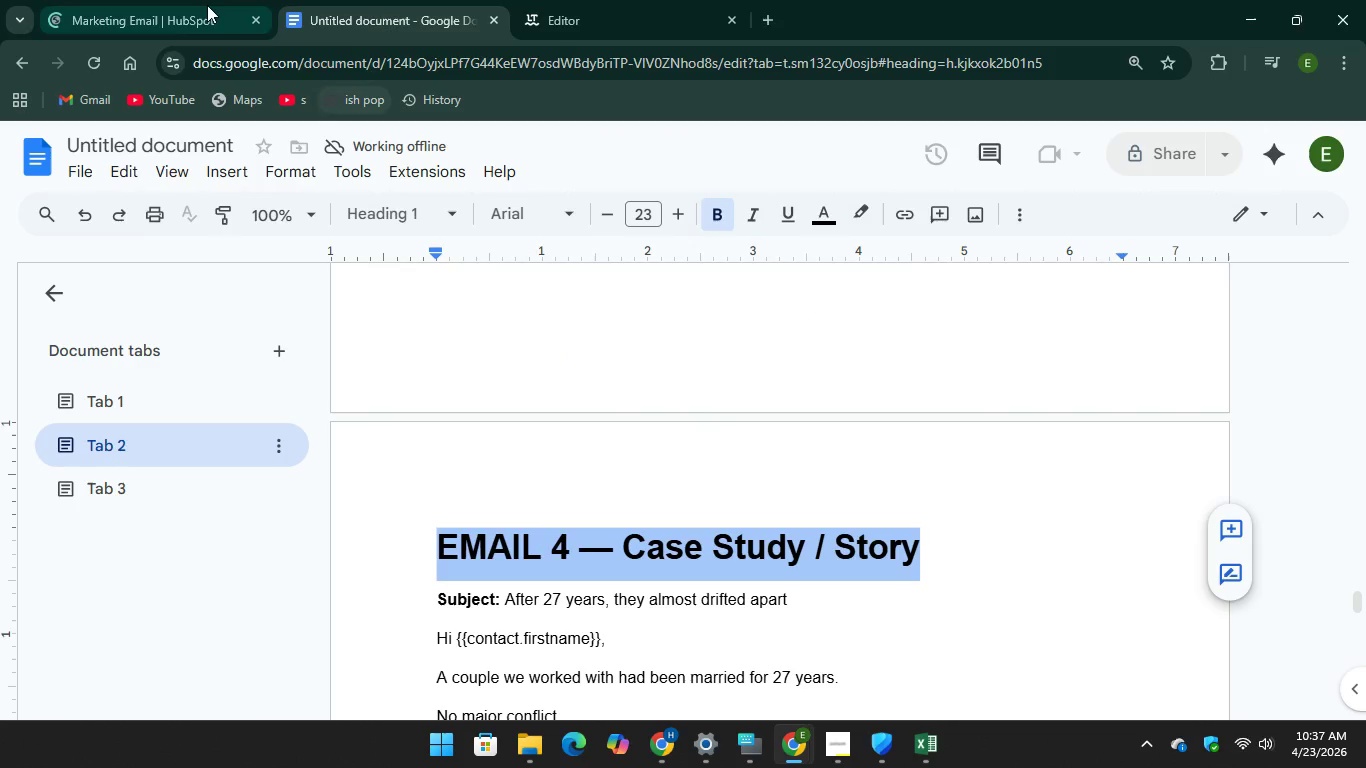 
left_click([206, 5])
 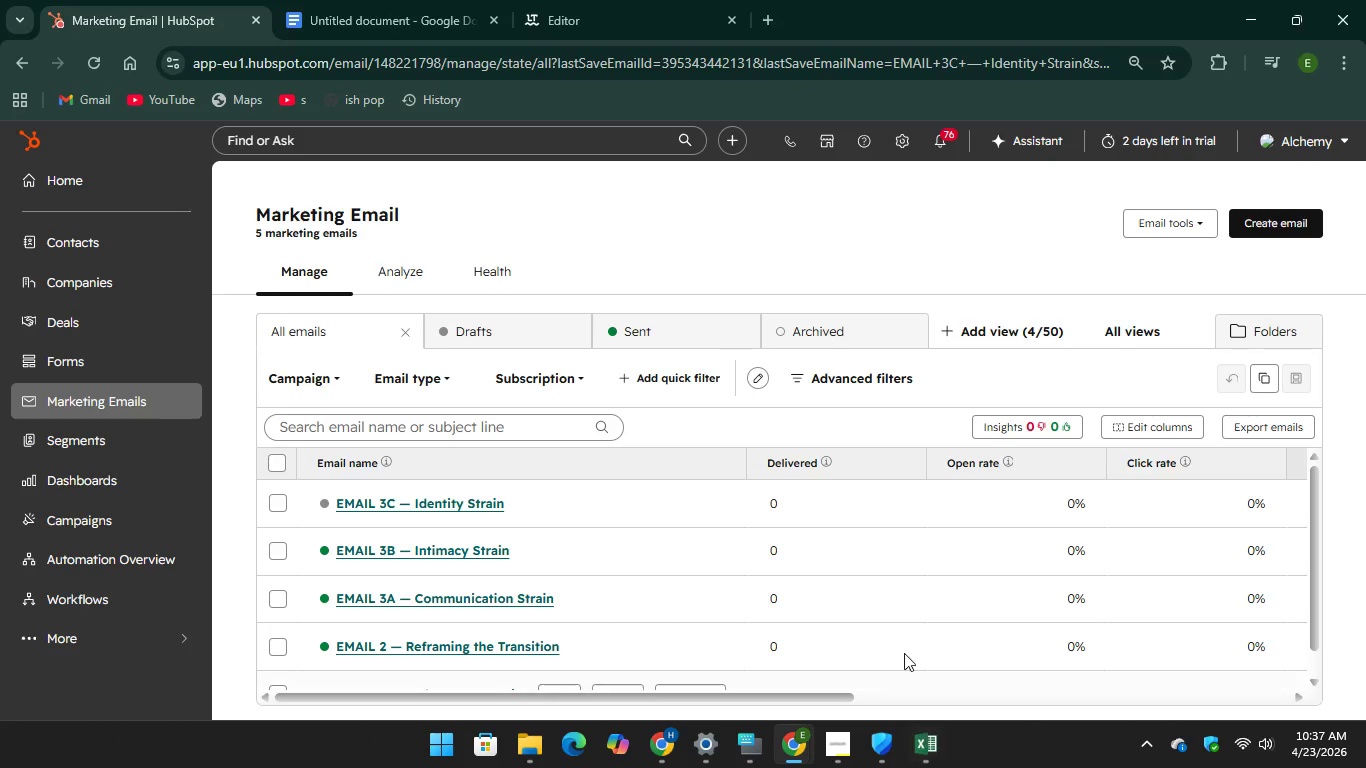 
wait(7.36)
 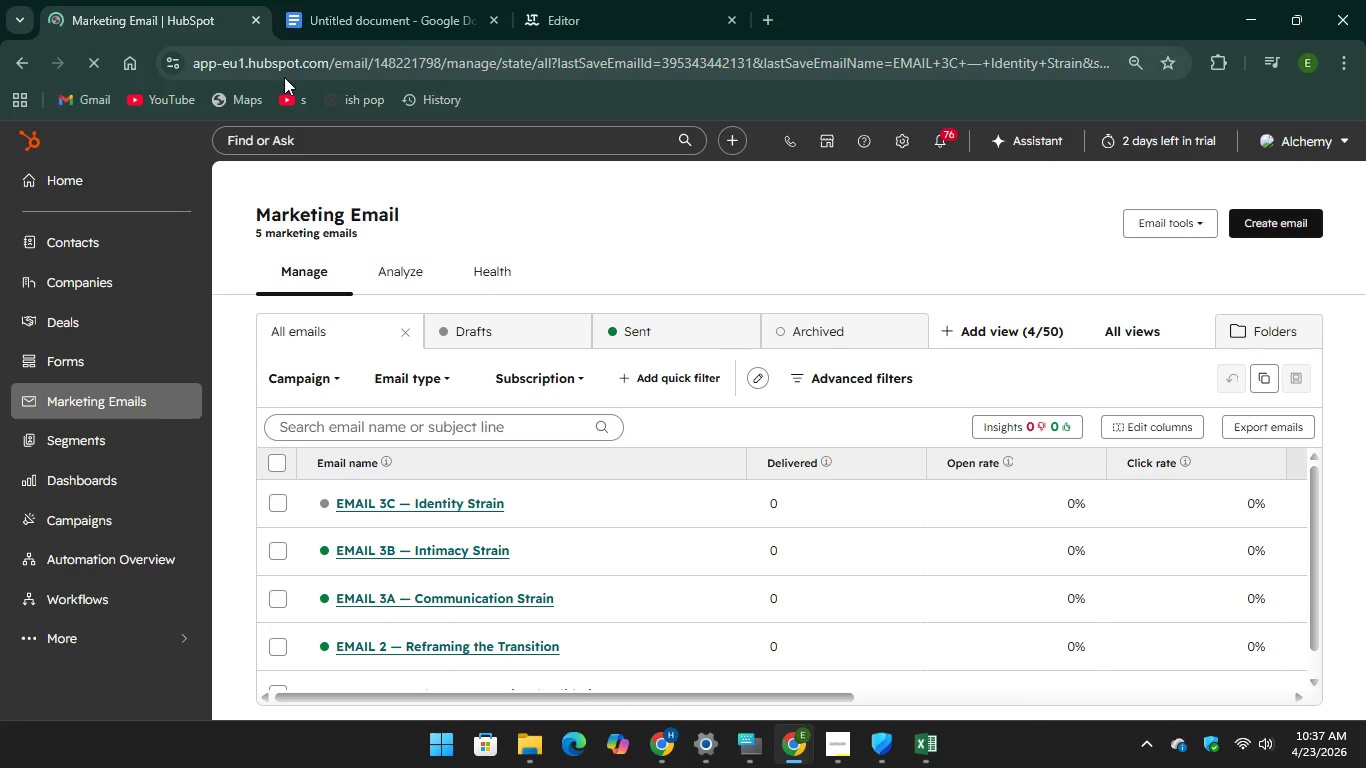 
left_click([1267, 226])
 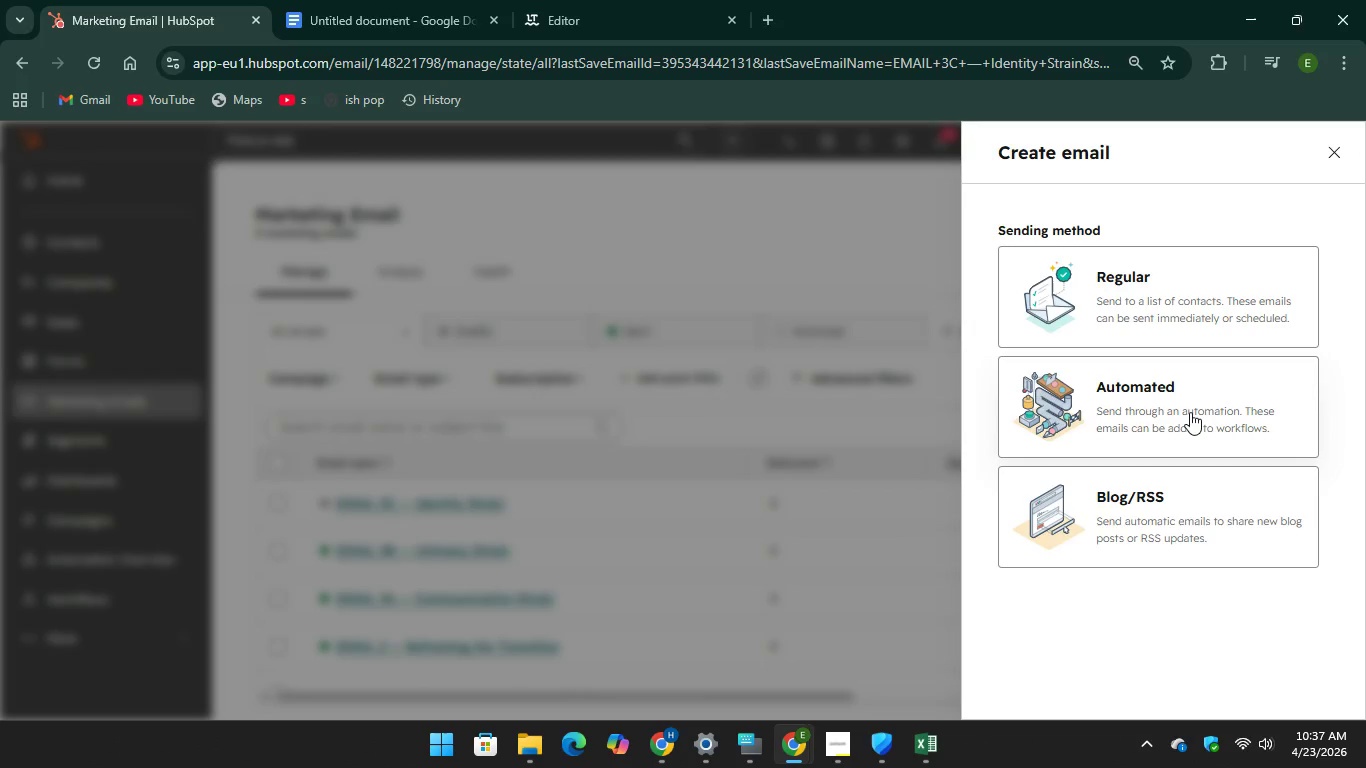 
left_click([1190, 412])
 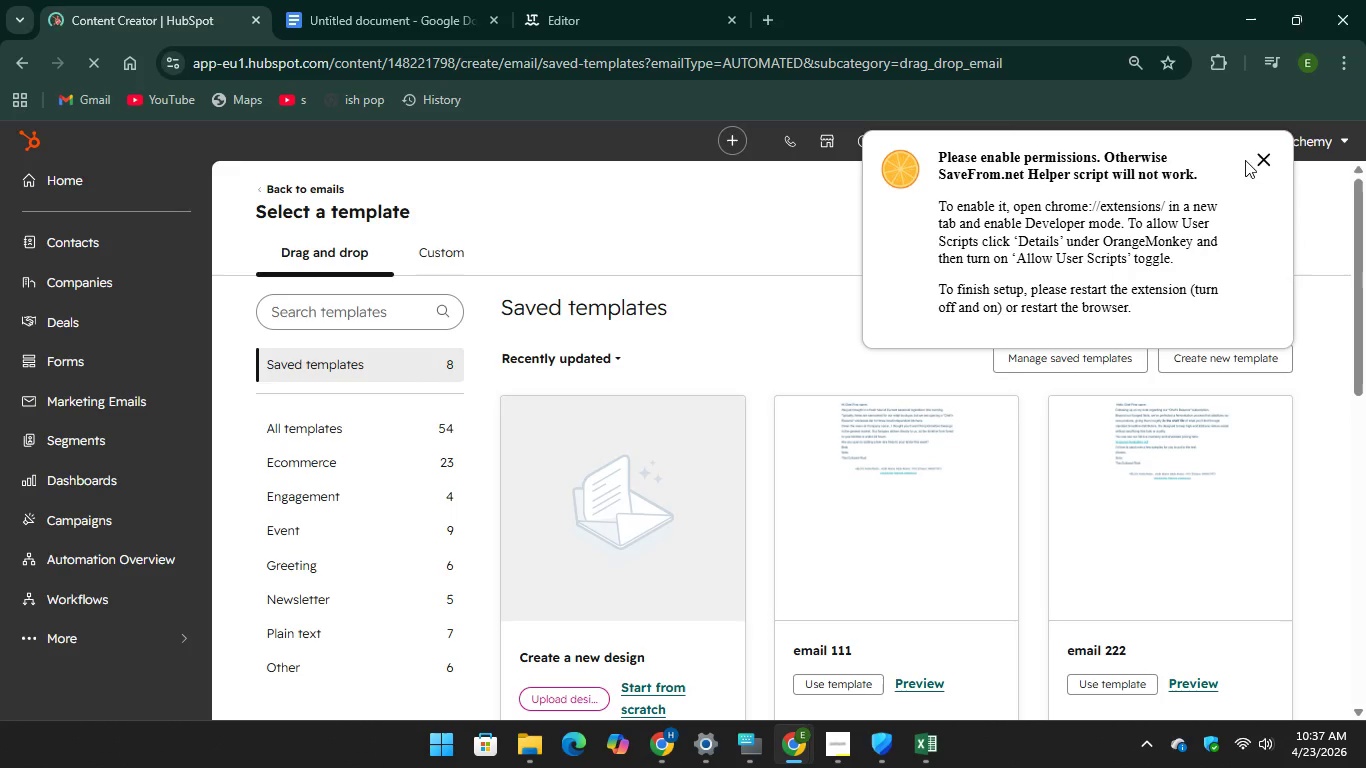 
left_click([1259, 156])
 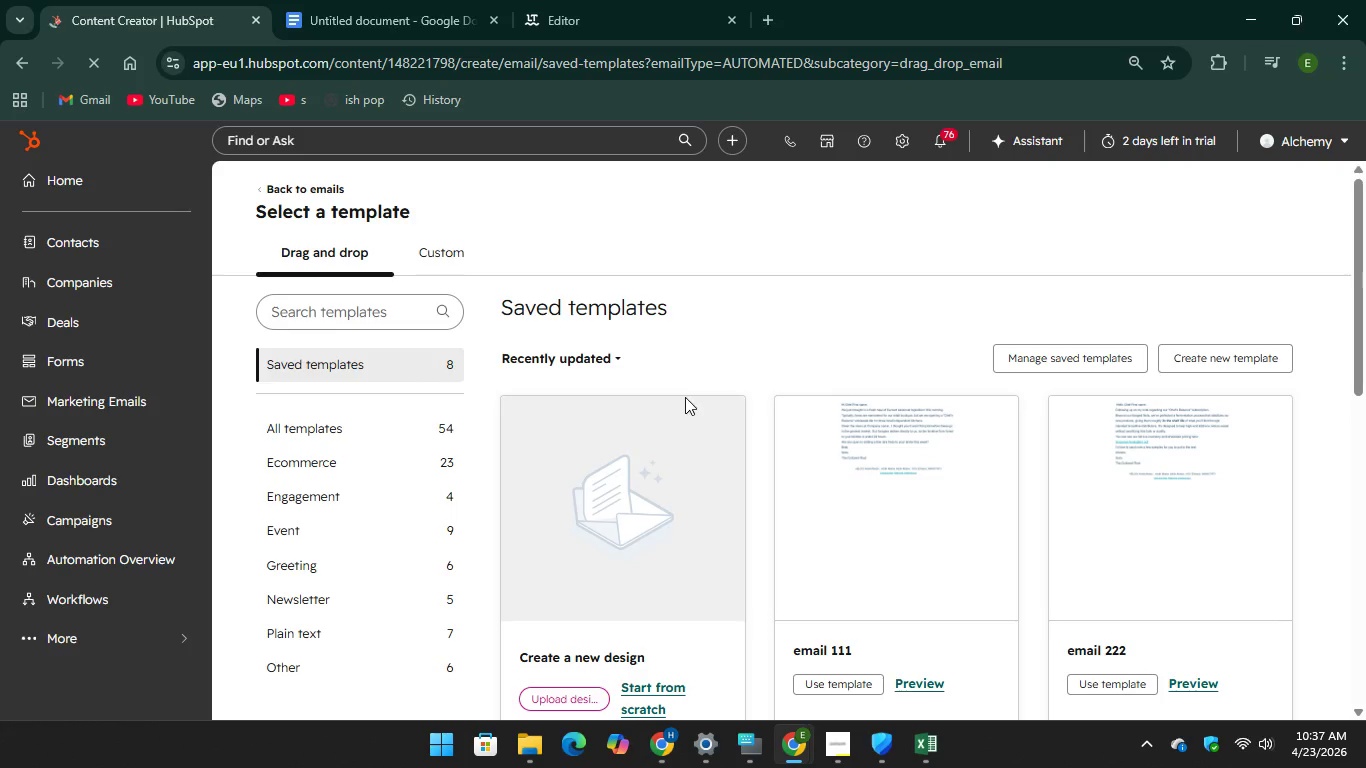 
scroll: coordinate [696, 414], scroll_direction: down, amount: 3.0
 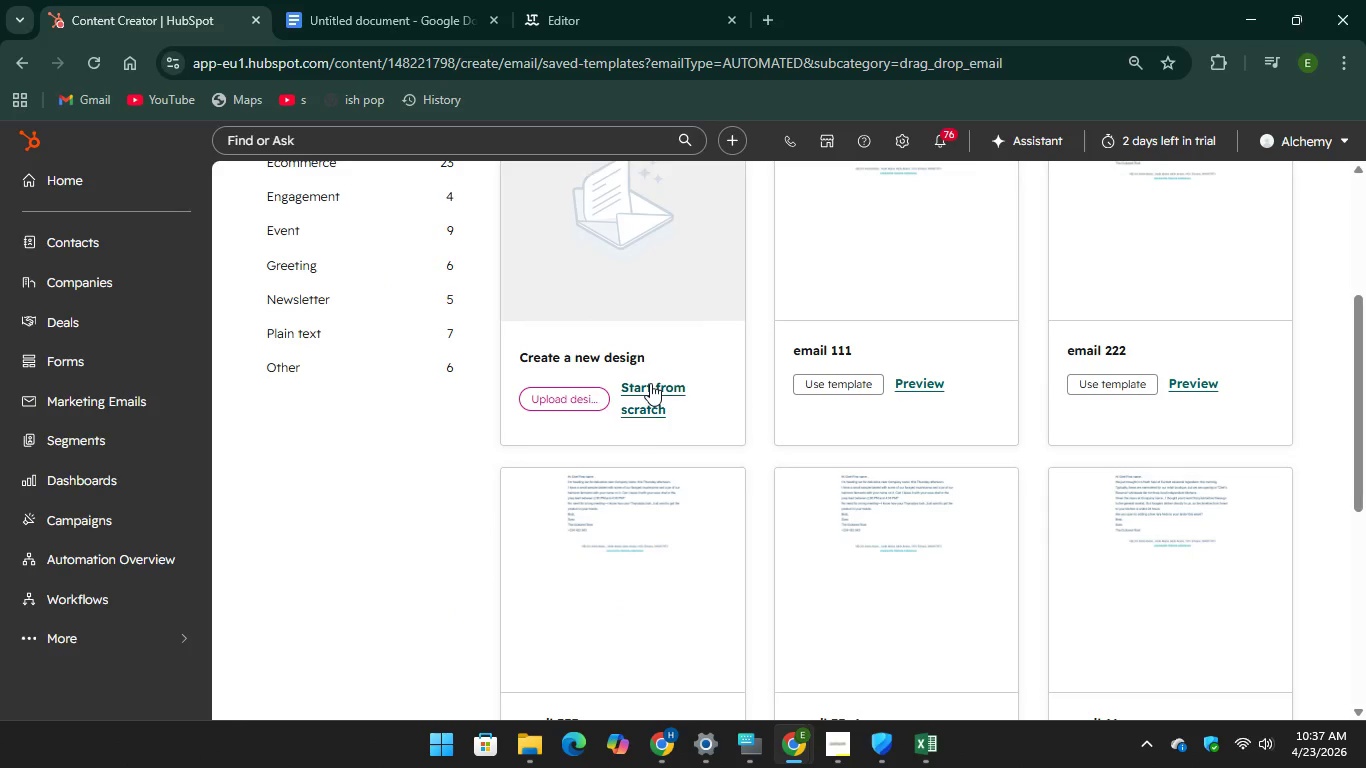 
left_click([650, 383])
 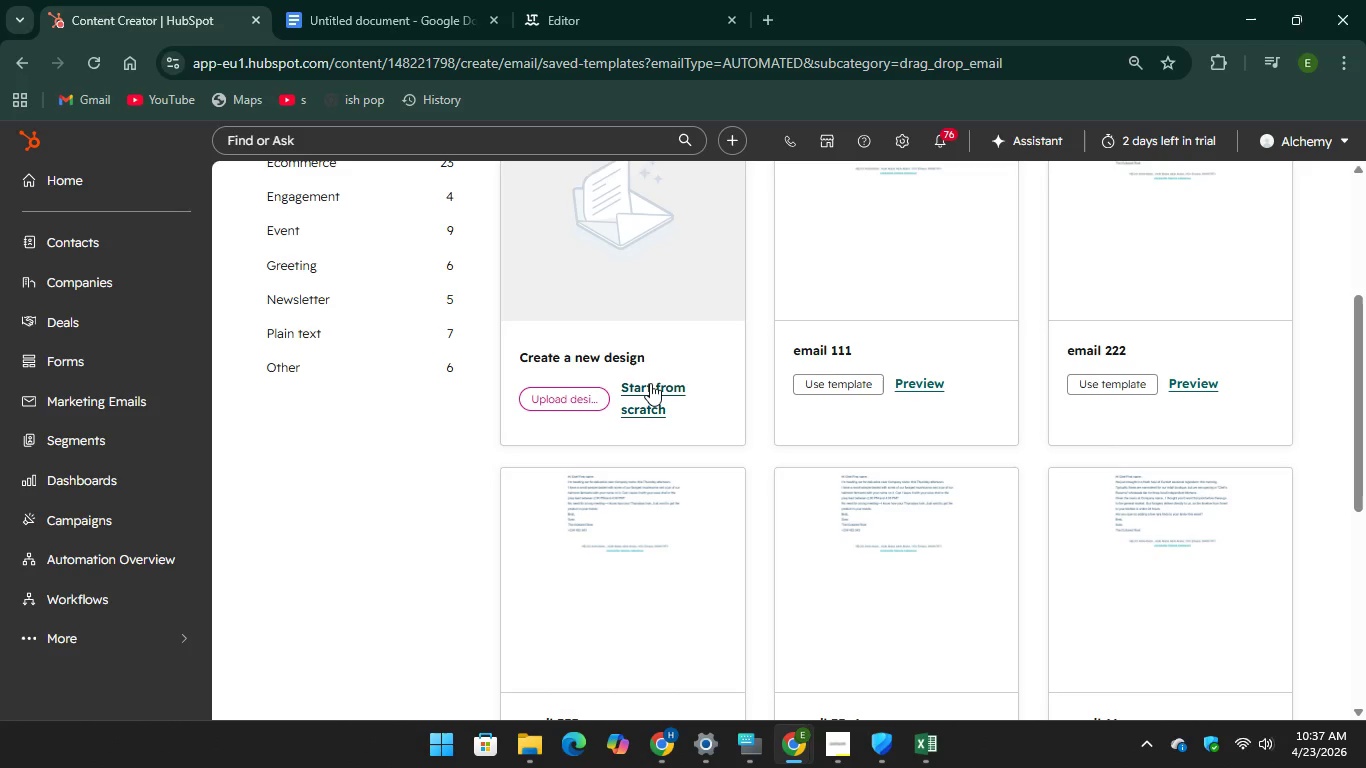 
left_click([650, 383])
 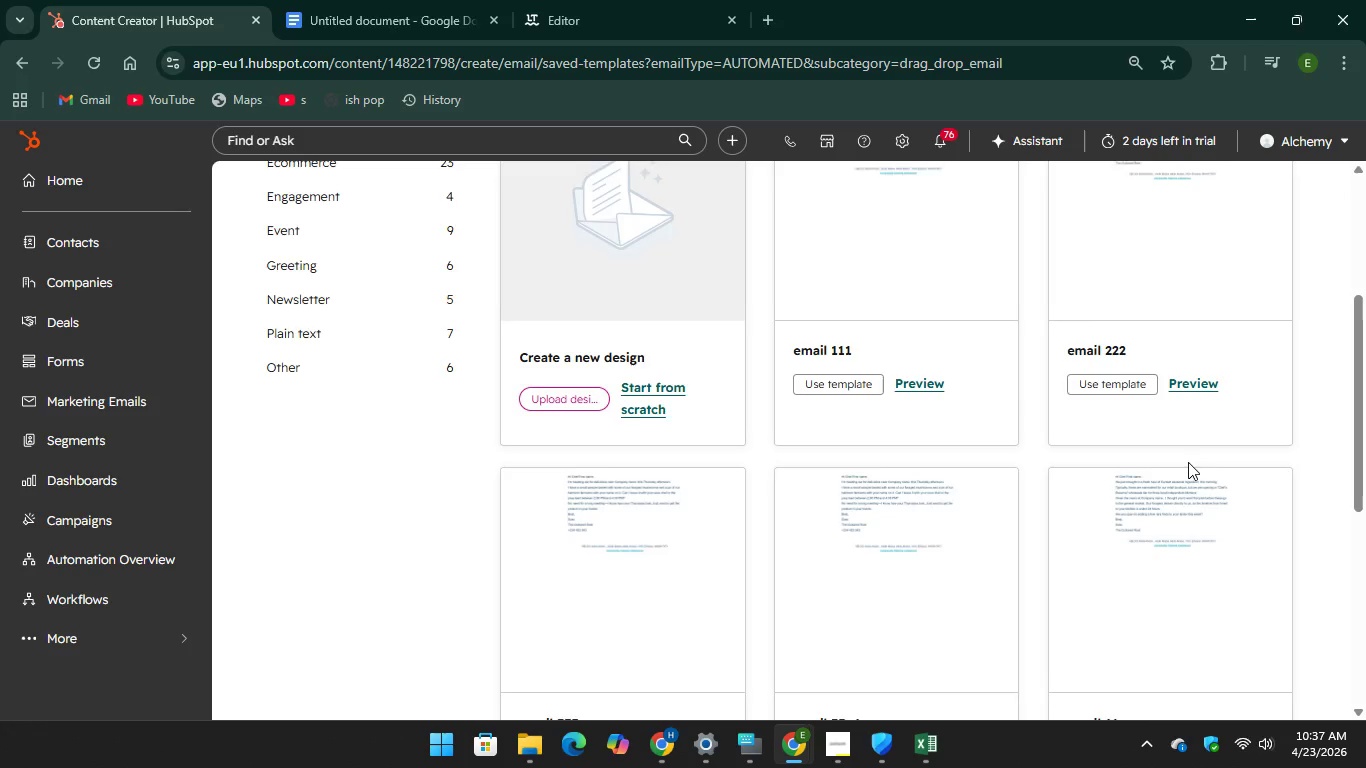 
scroll: coordinate [1188, 462], scroll_direction: up, amount: 7.0
 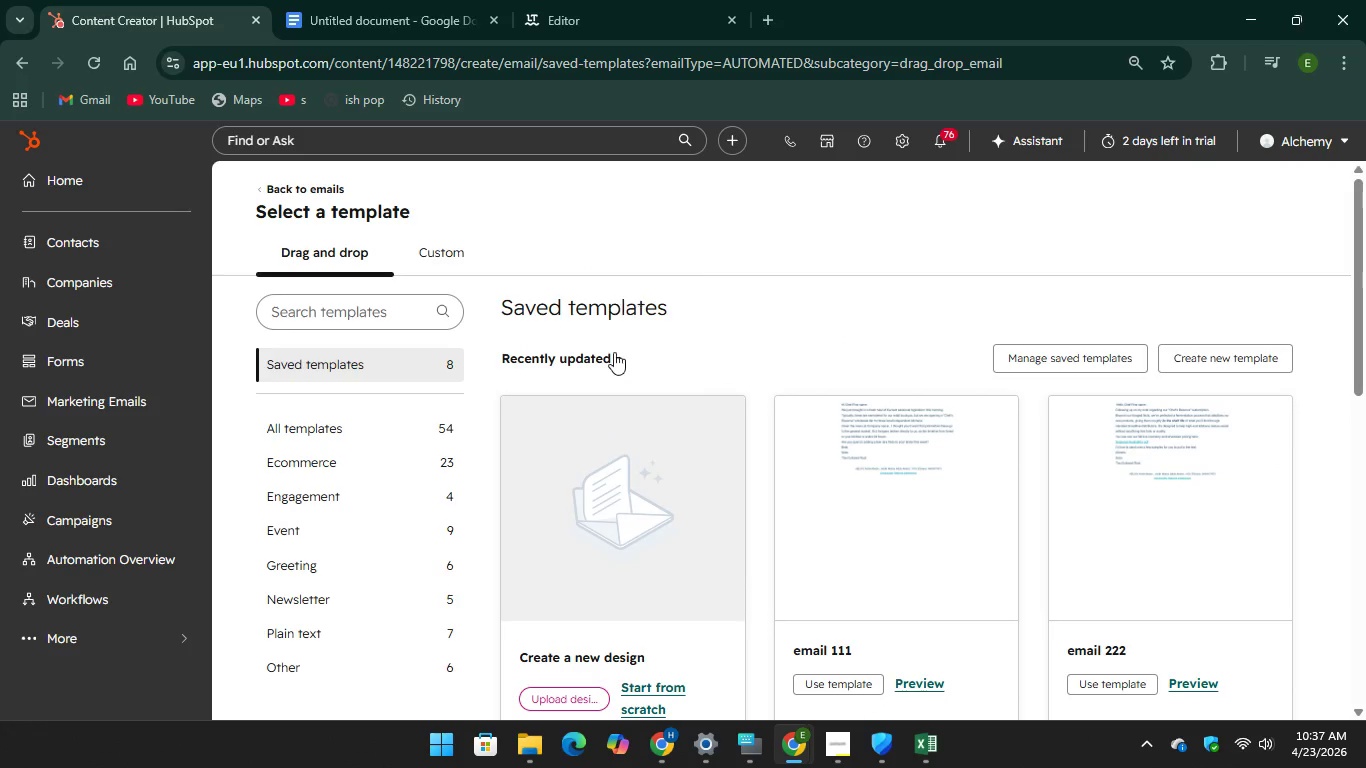 
scroll: coordinate [611, 360], scroll_direction: down, amount: 4.0
 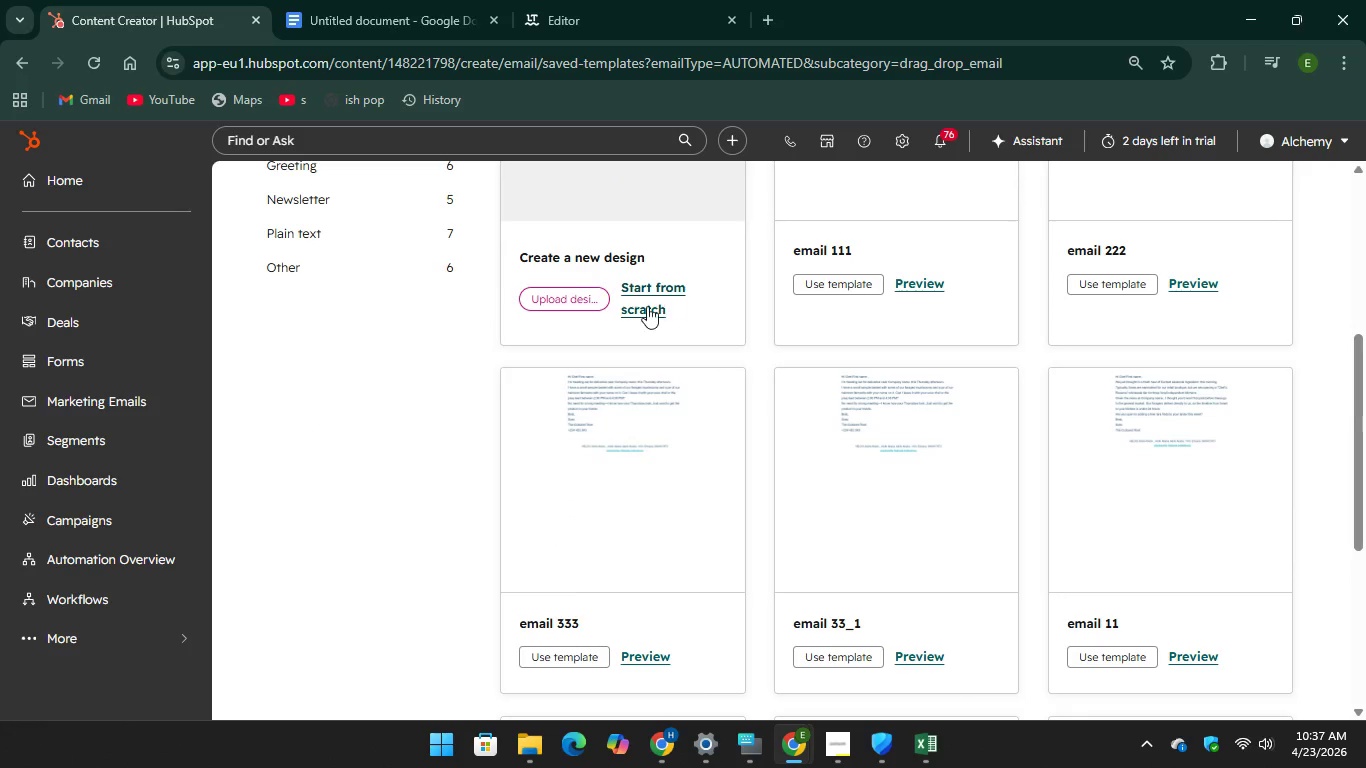 
left_click([647, 306])
 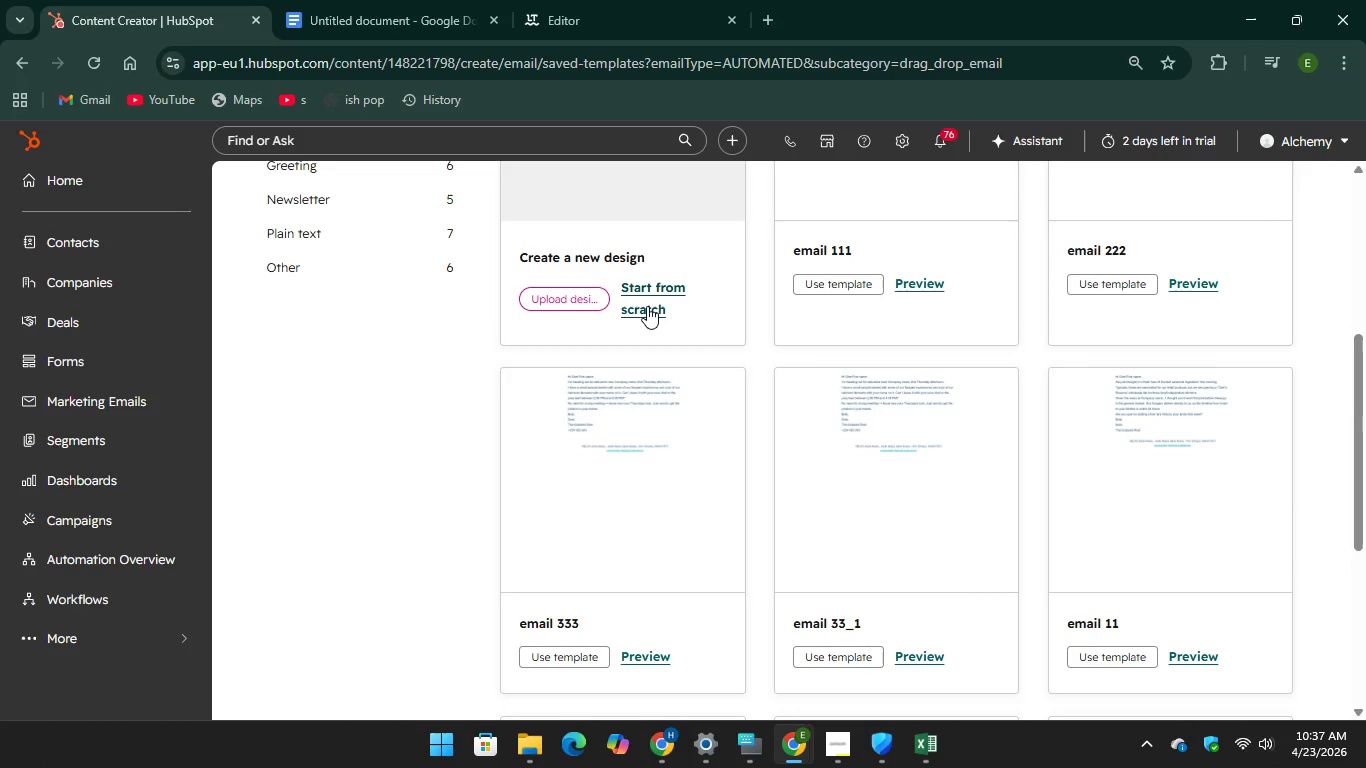 
left_click([647, 306])
 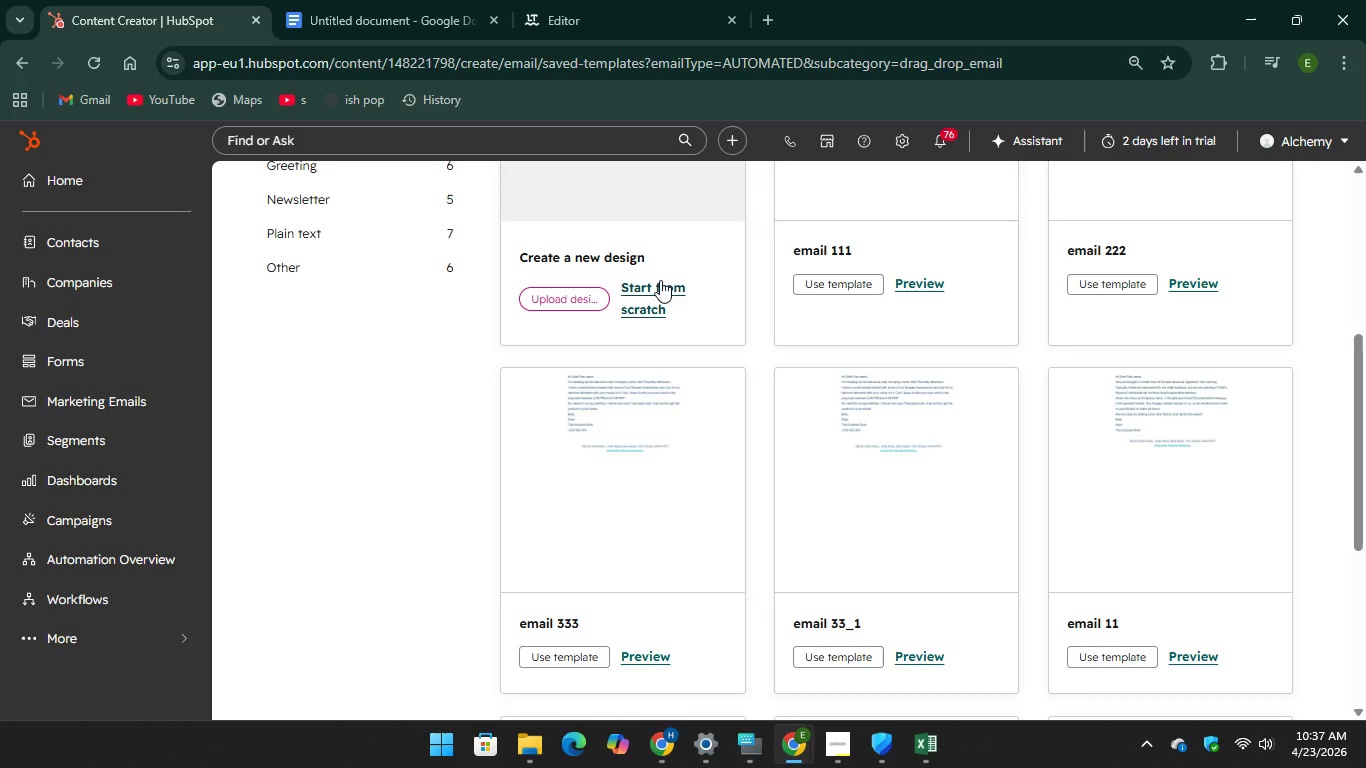 
left_click([660, 283])
 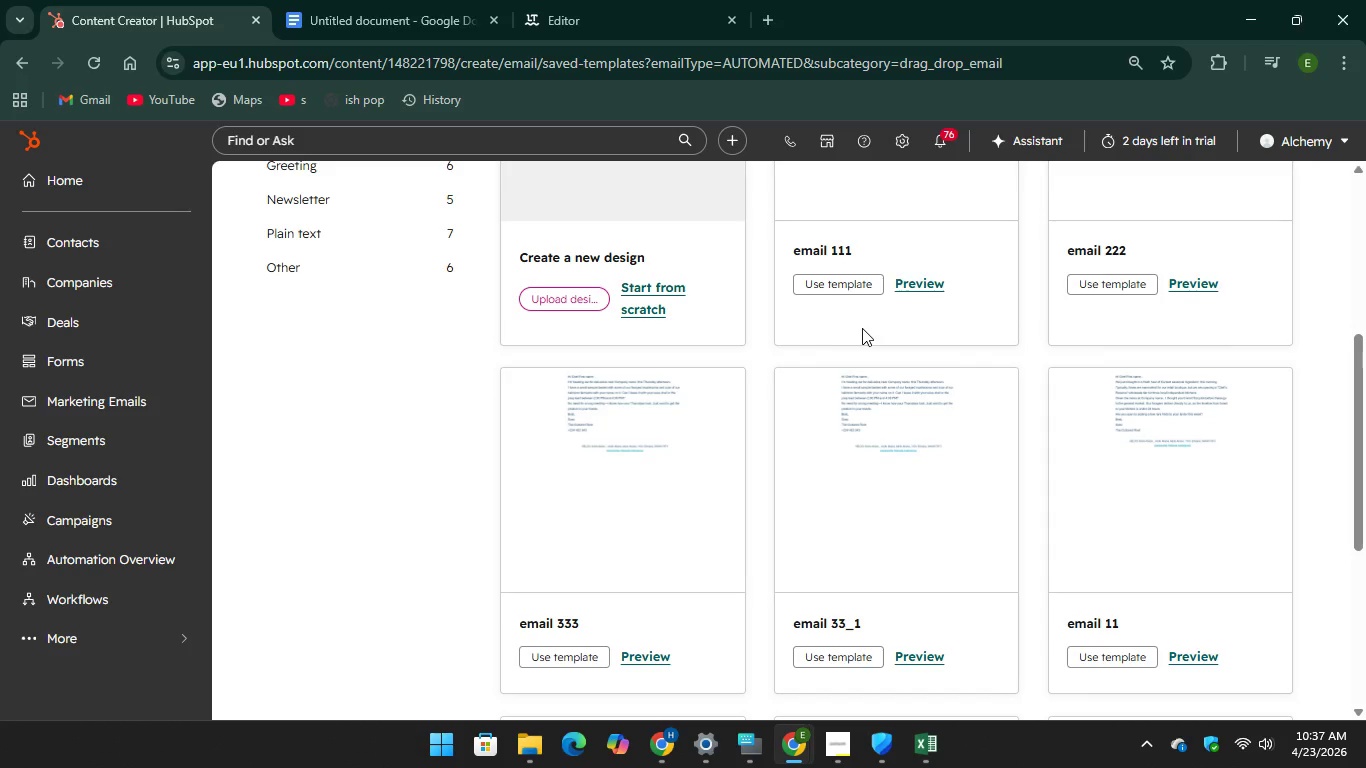 
scroll: coordinate [862, 328], scroll_direction: up, amount: 7.0
 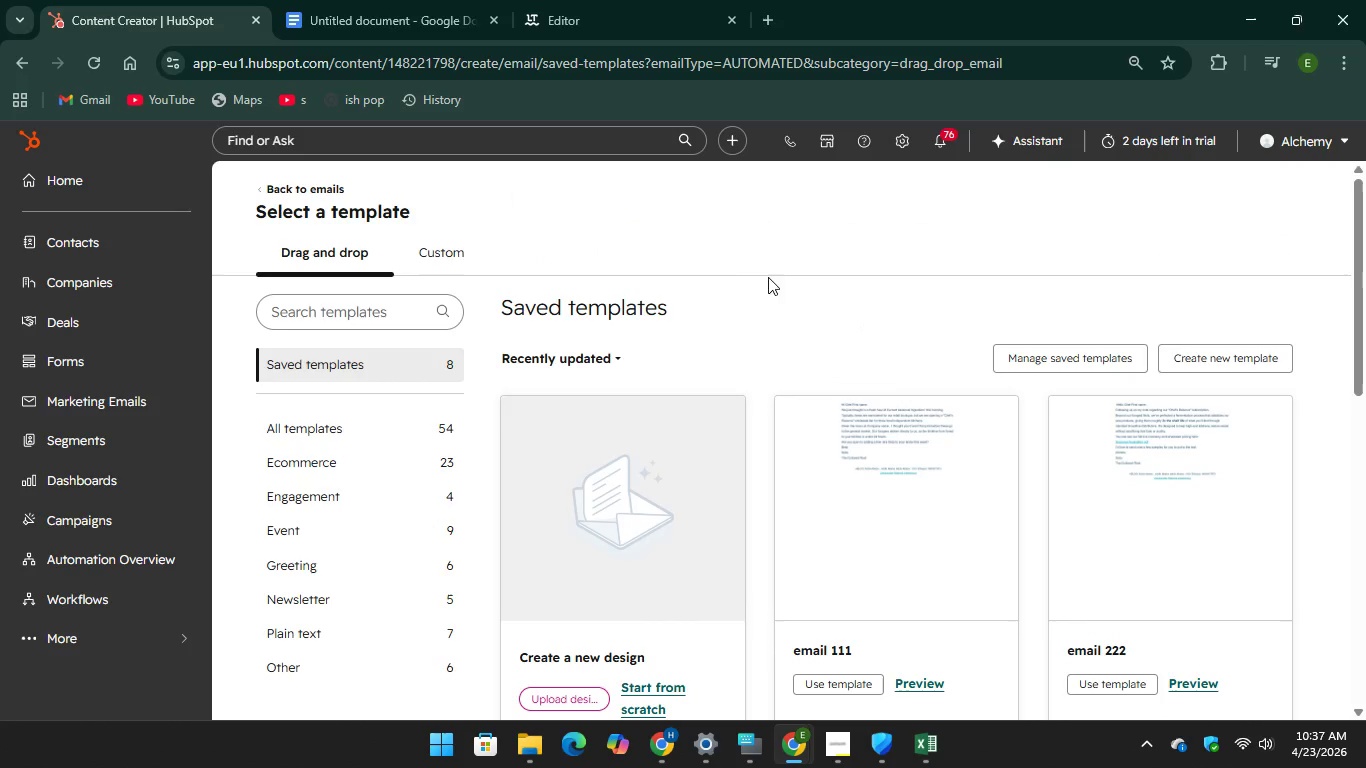 
scroll: coordinate [756, 270], scroll_direction: down, amount: 2.0
 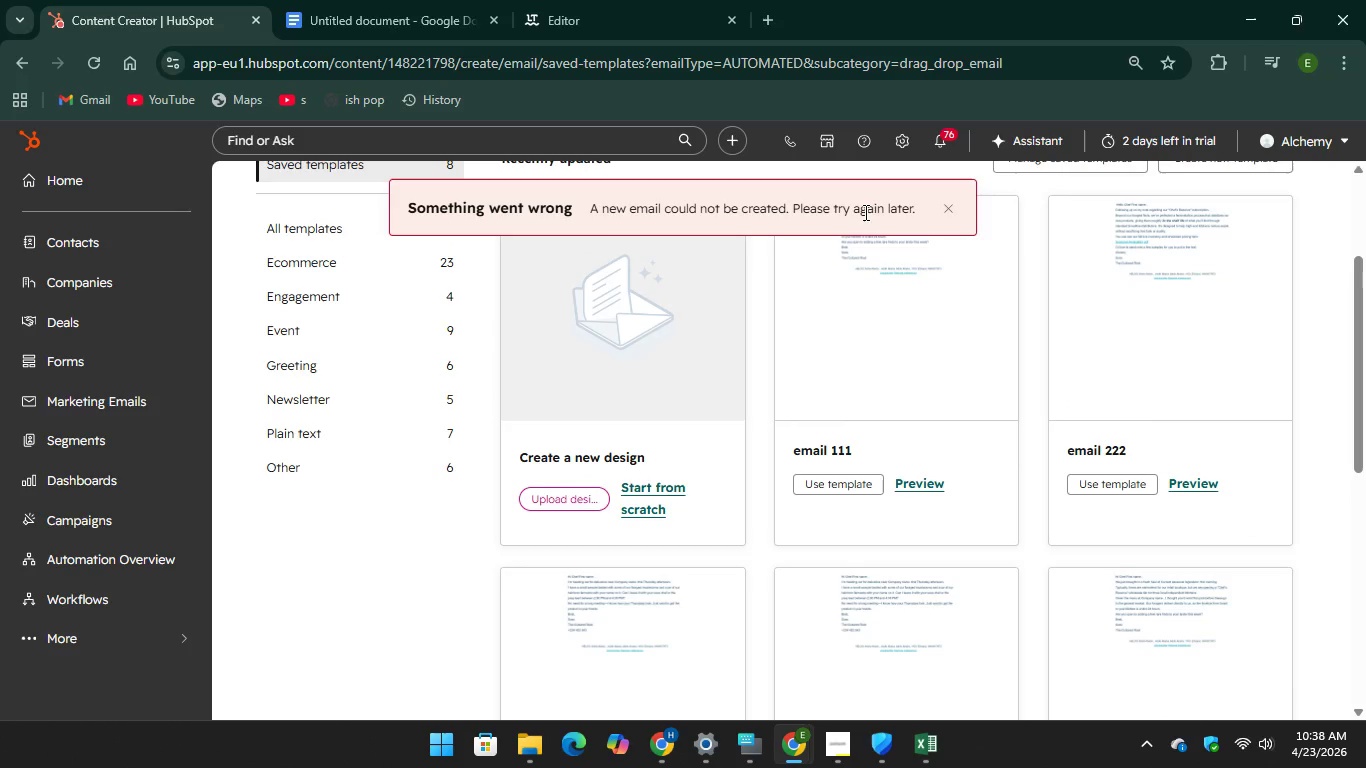 
left_click([952, 208])
 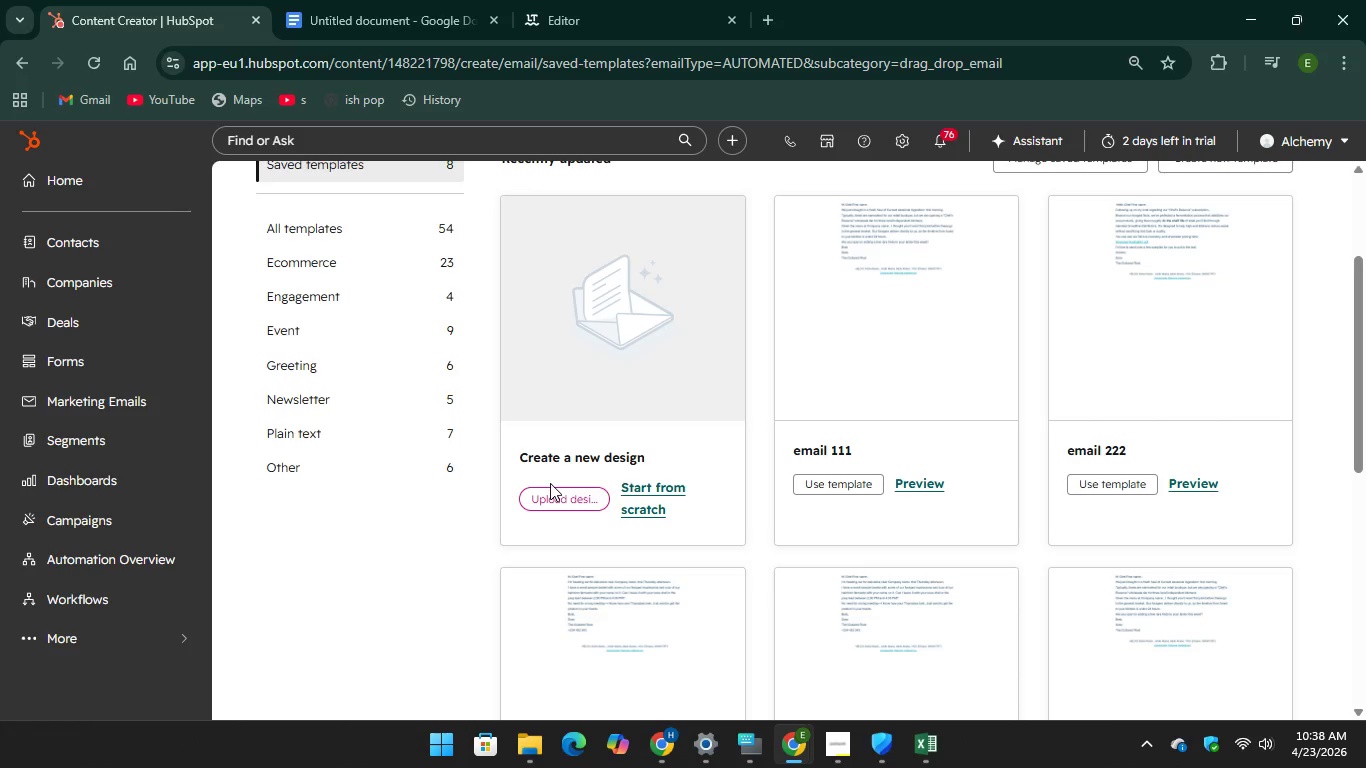 
left_click([551, 490])
 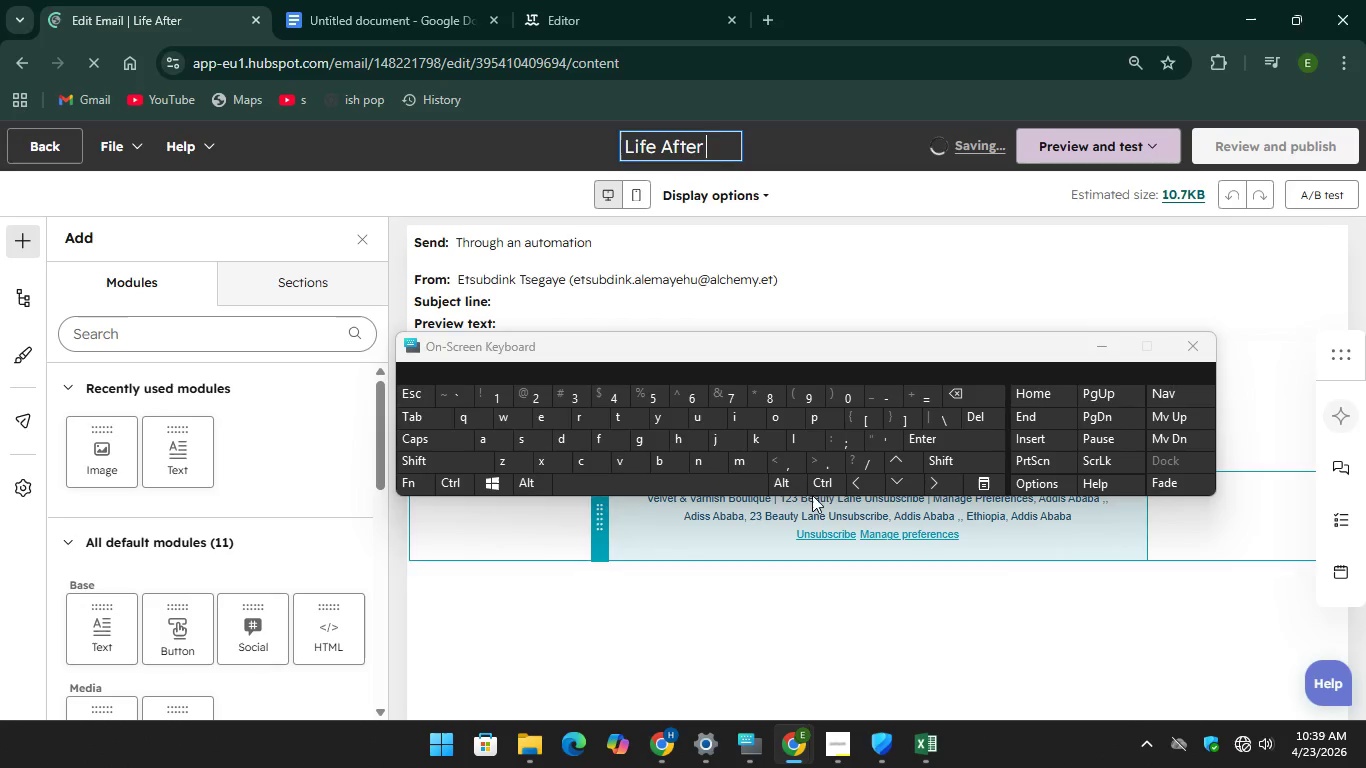 
wait(116.23)
 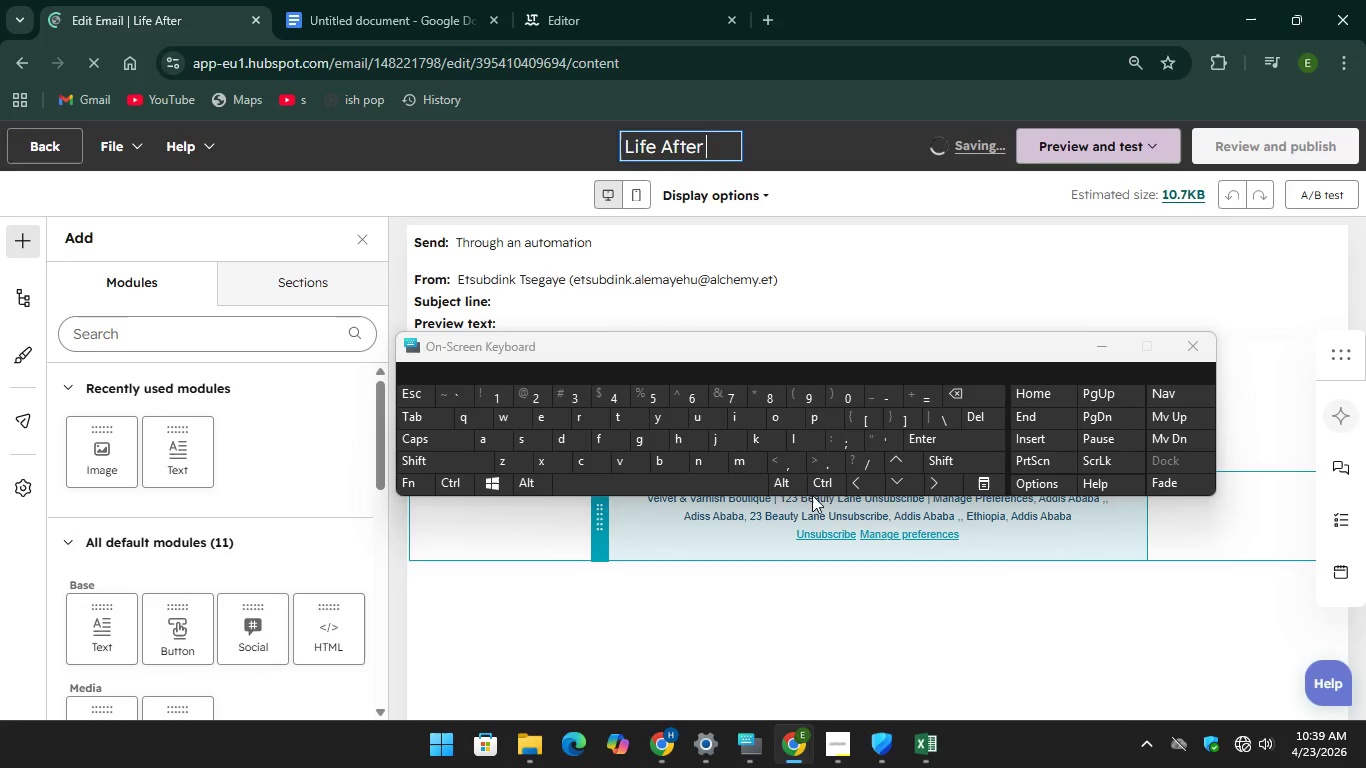 
type(ds GUI)
 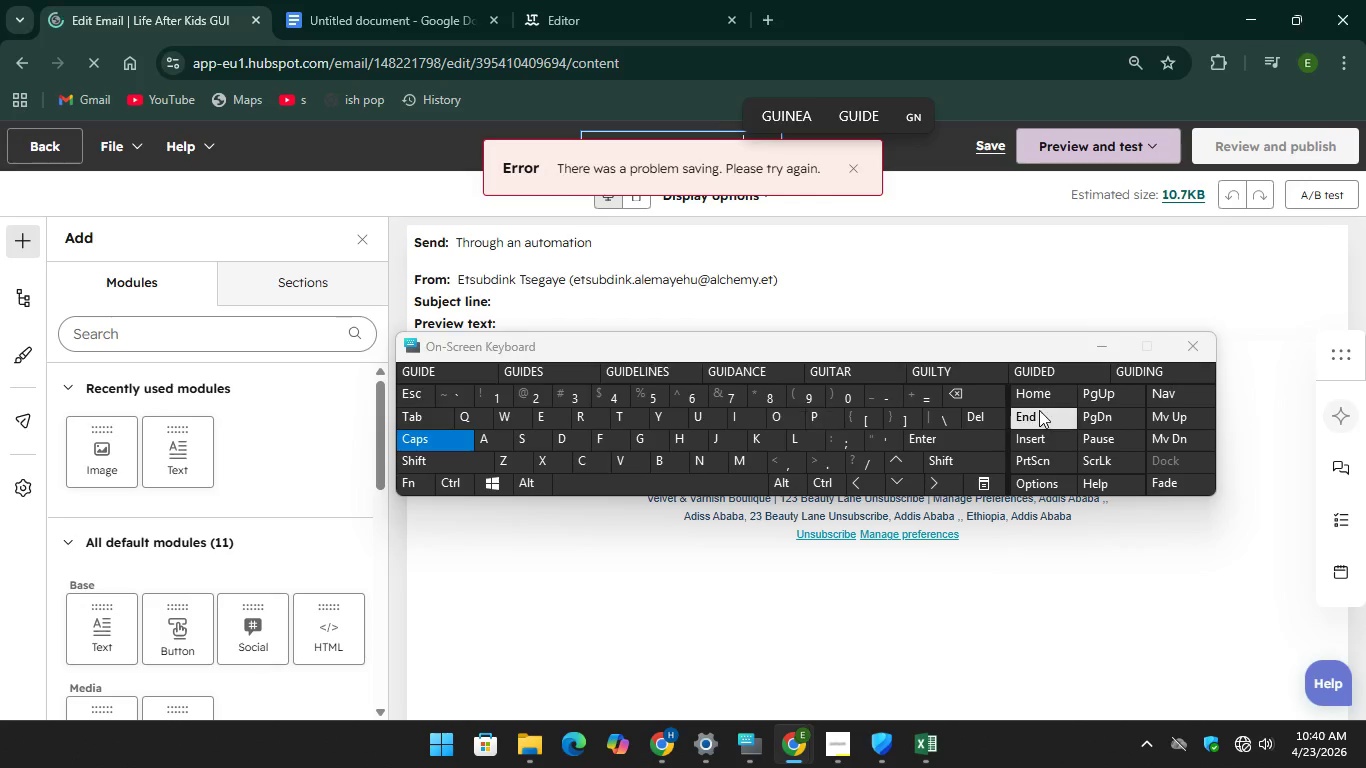 
key(Backspace)
 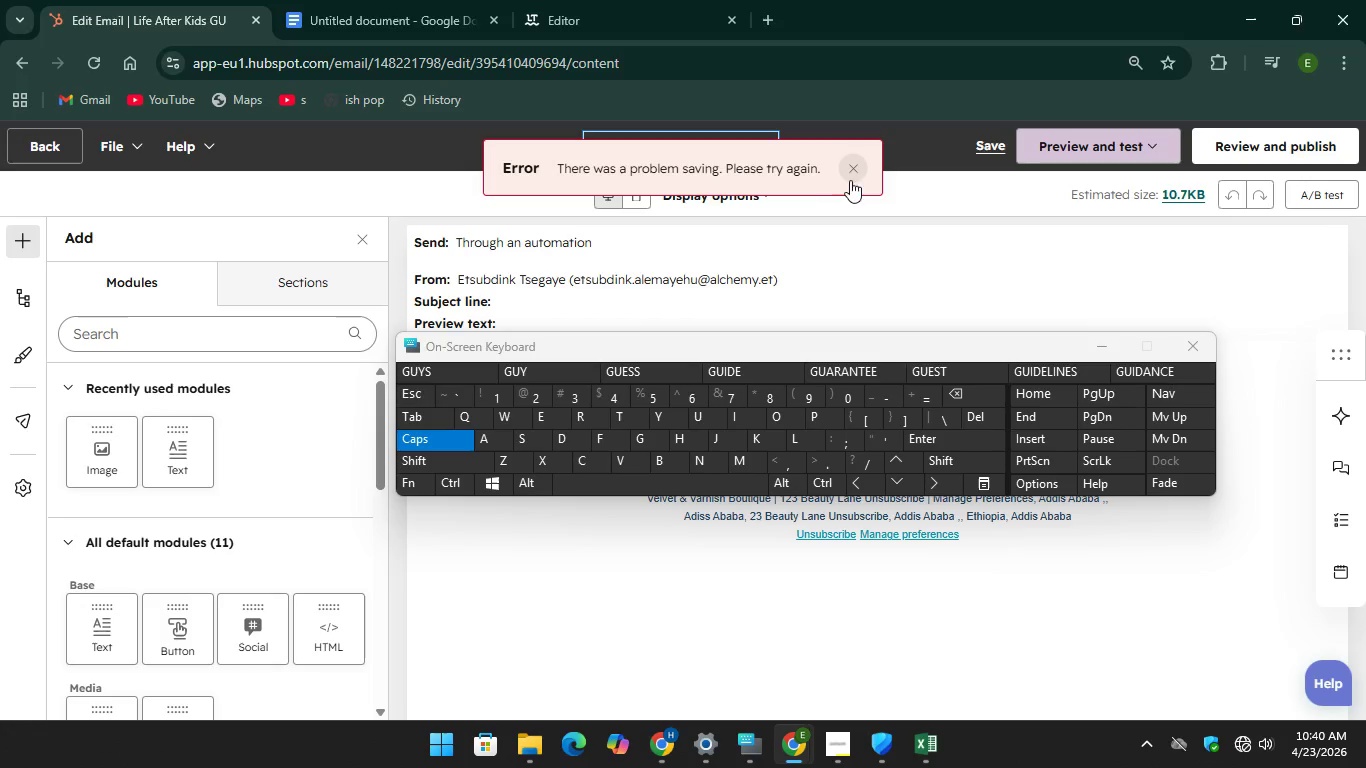 
left_click([850, 174])
 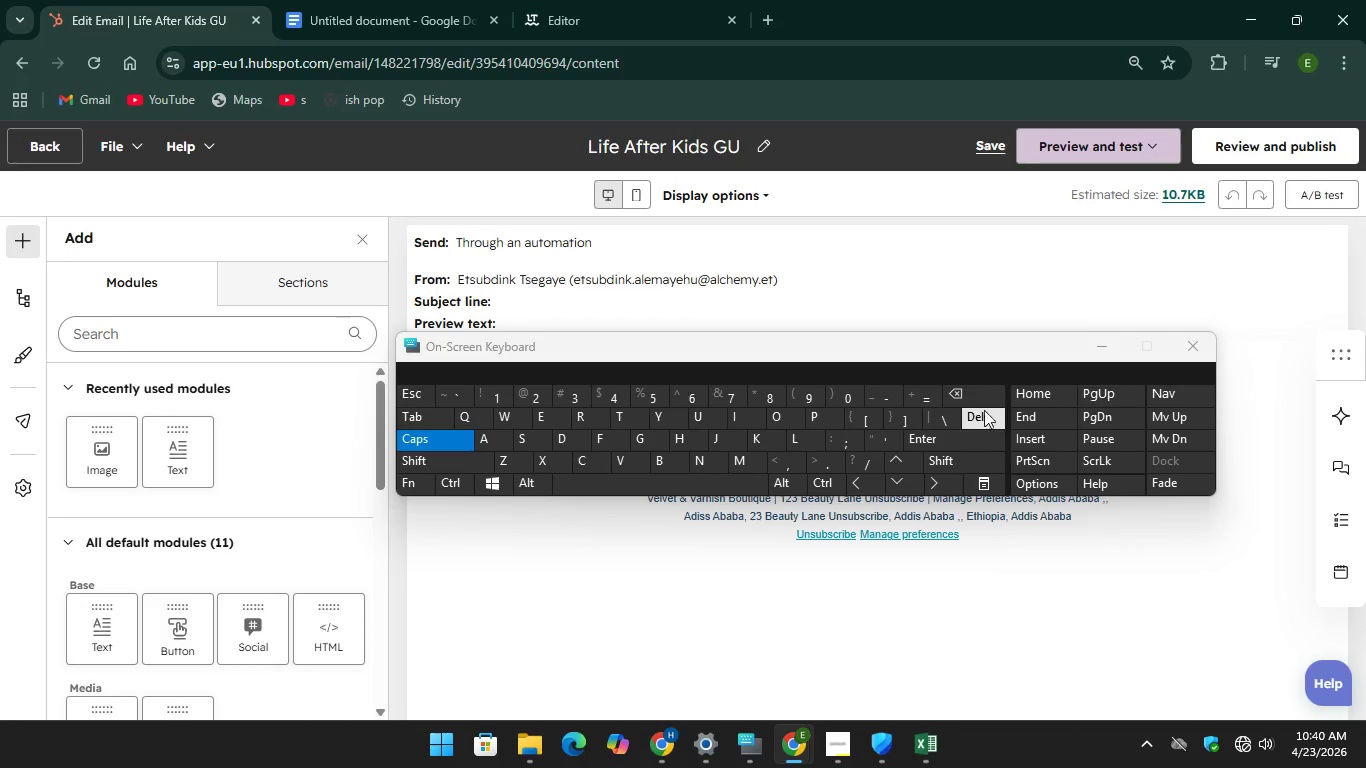 
key(Backspace)
 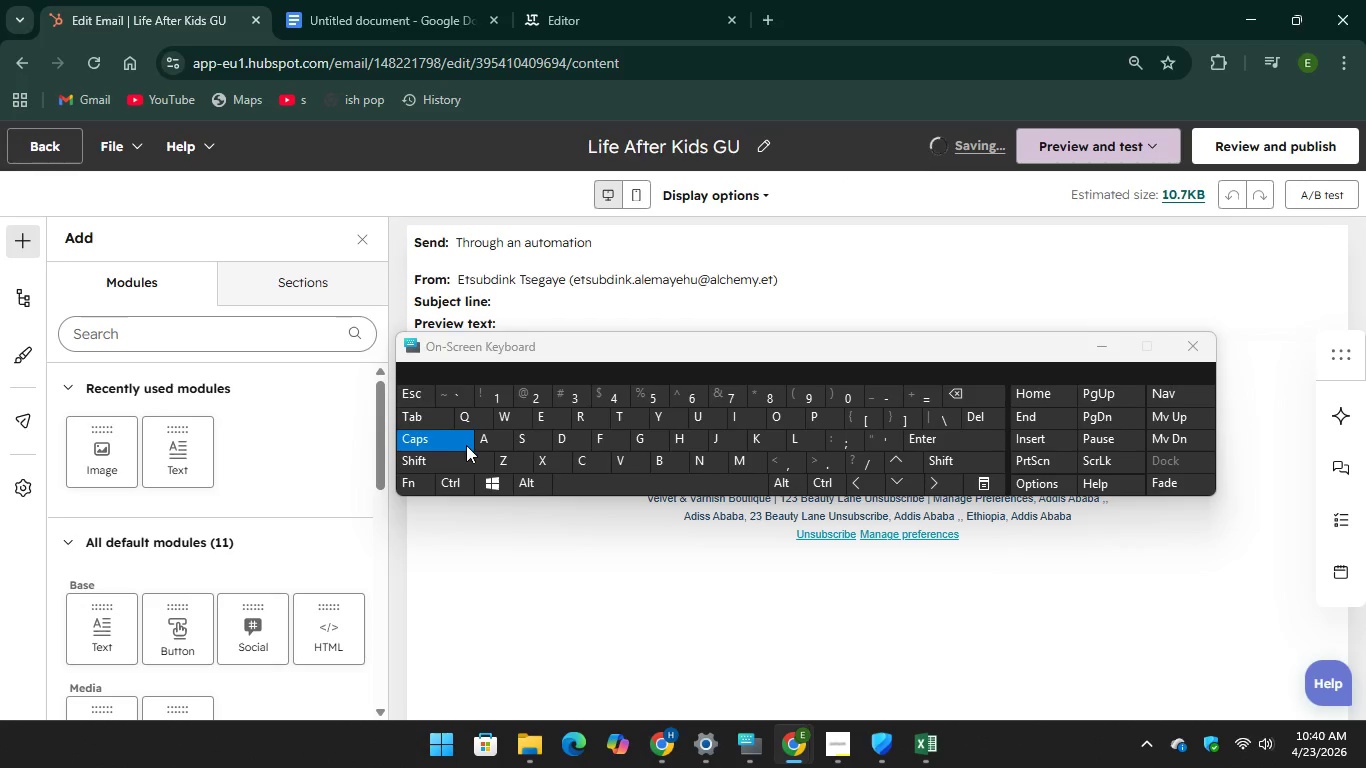 
key(CapsLock)
 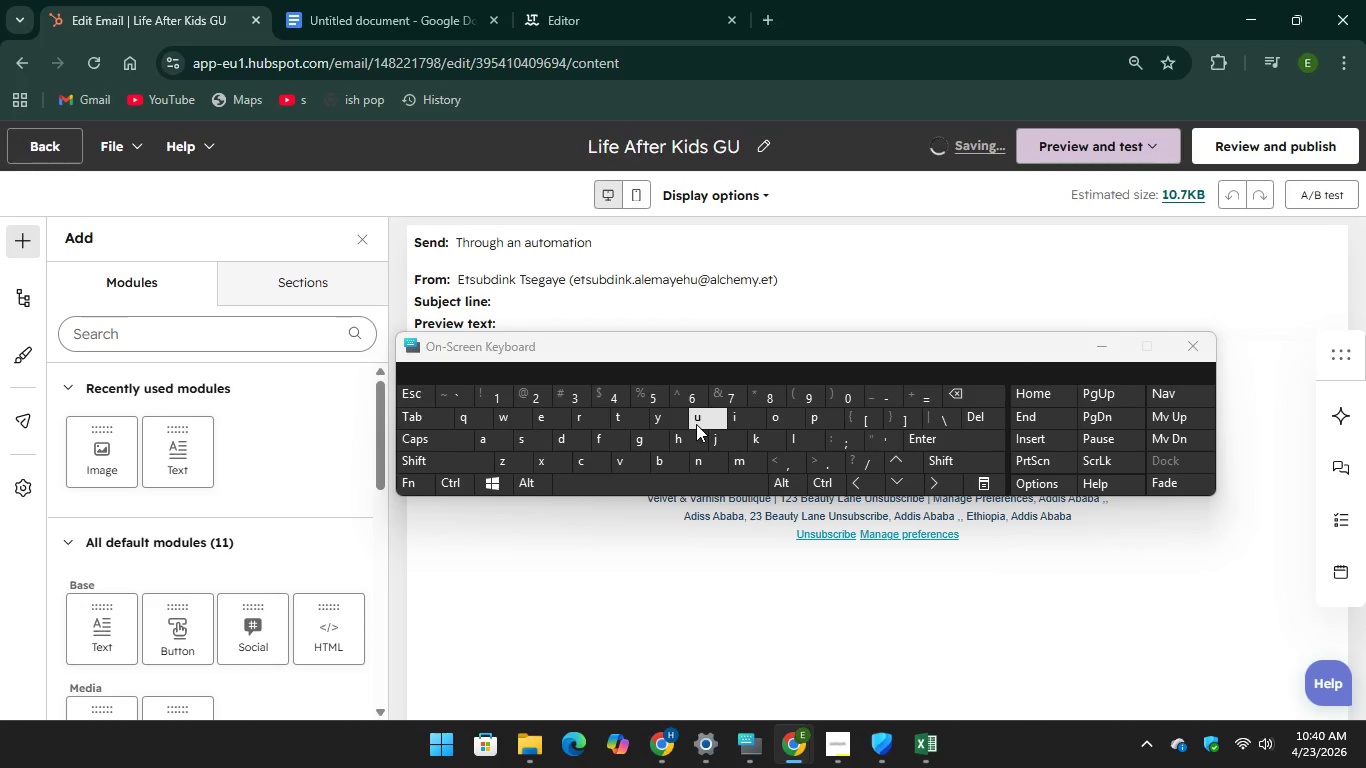 
key(U)
 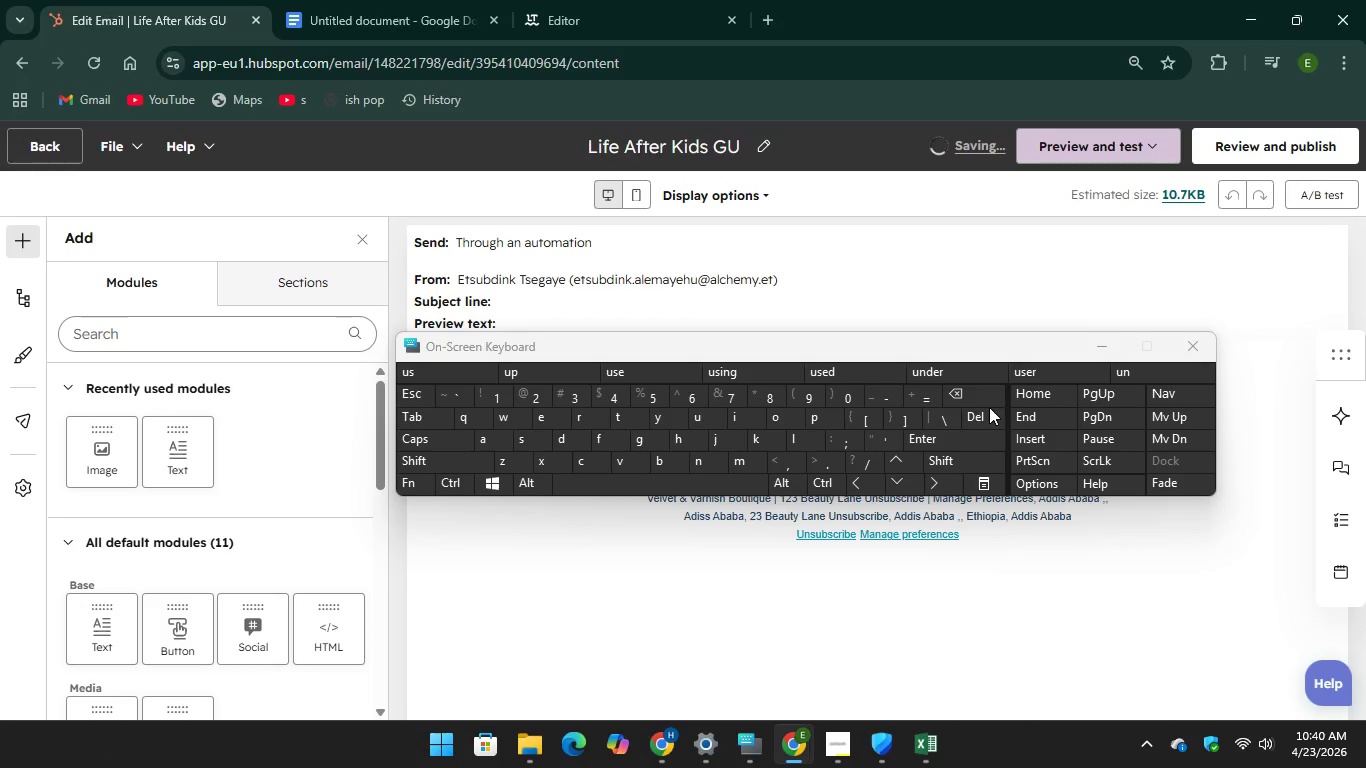 
key(Backspace)
 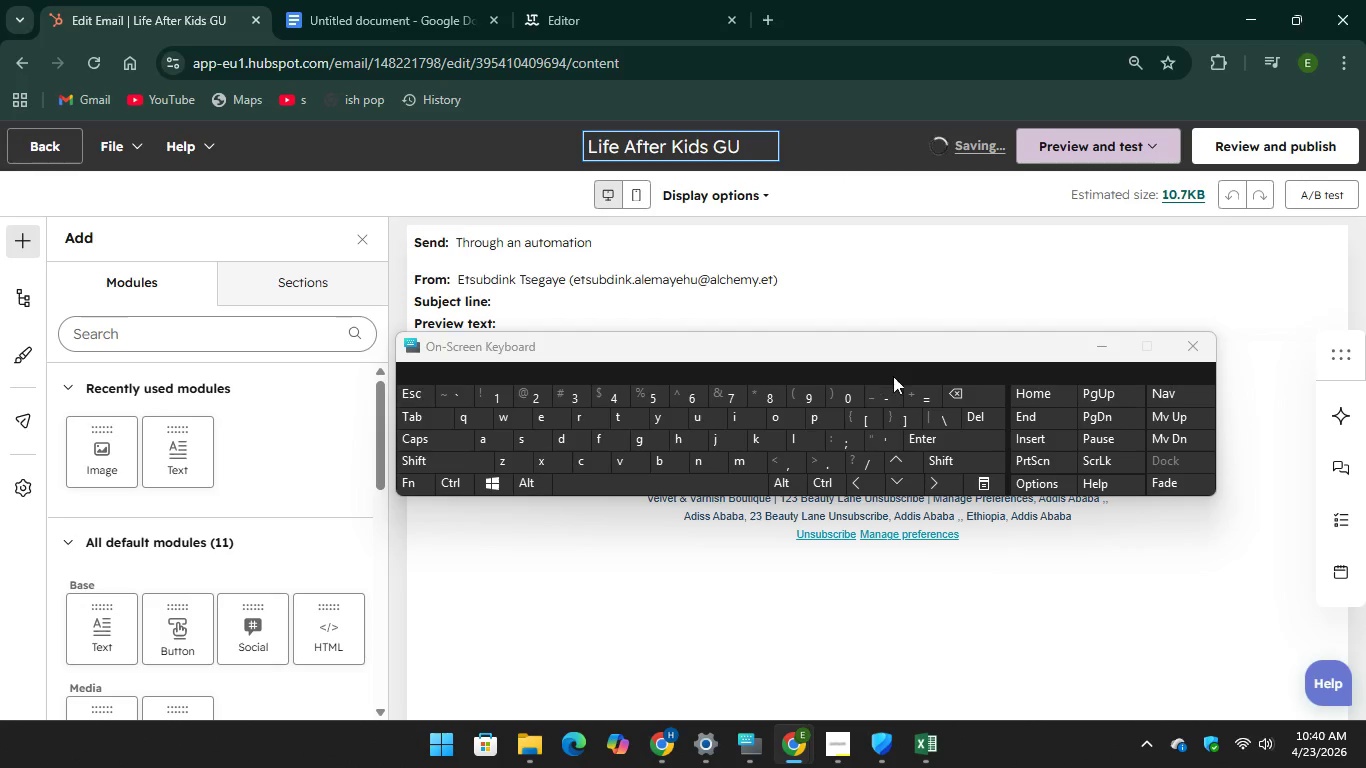 
key(Backspace)
type(ui)
 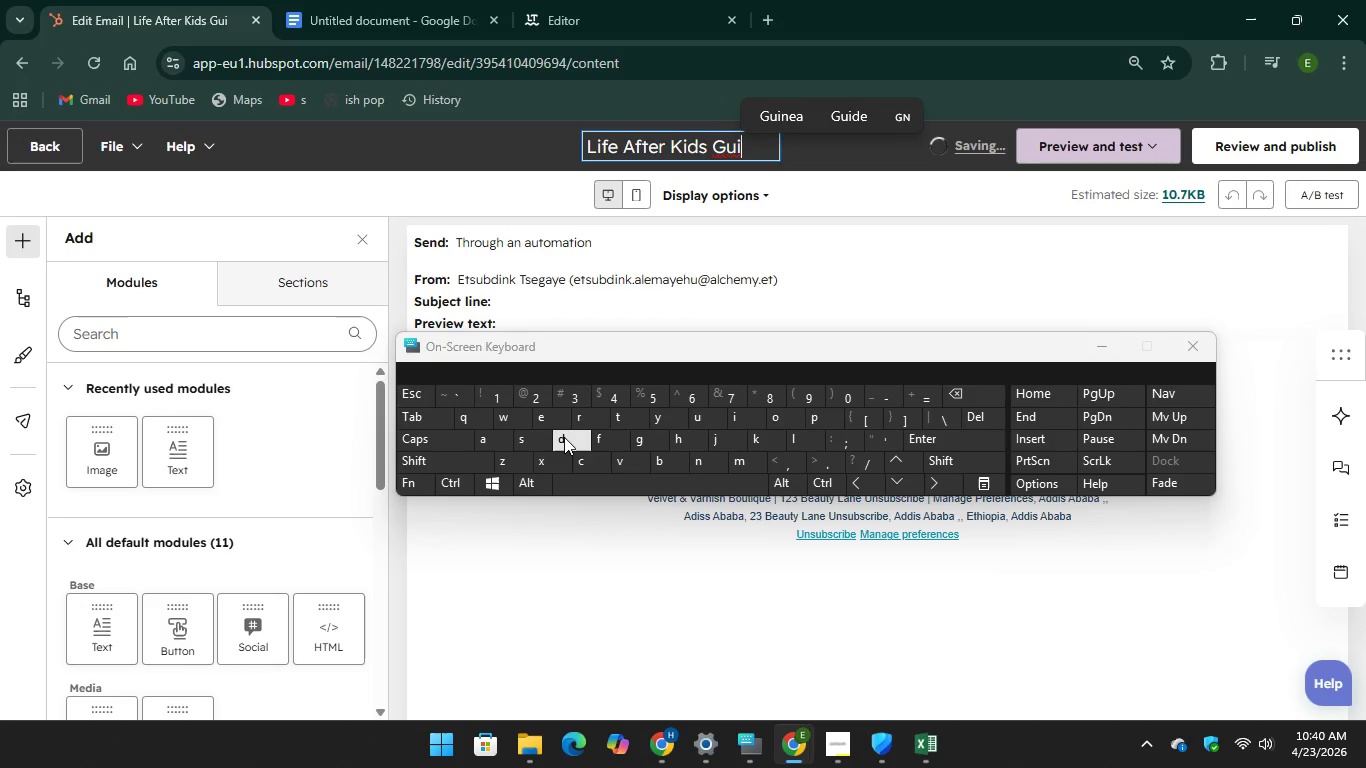 
type(de)
 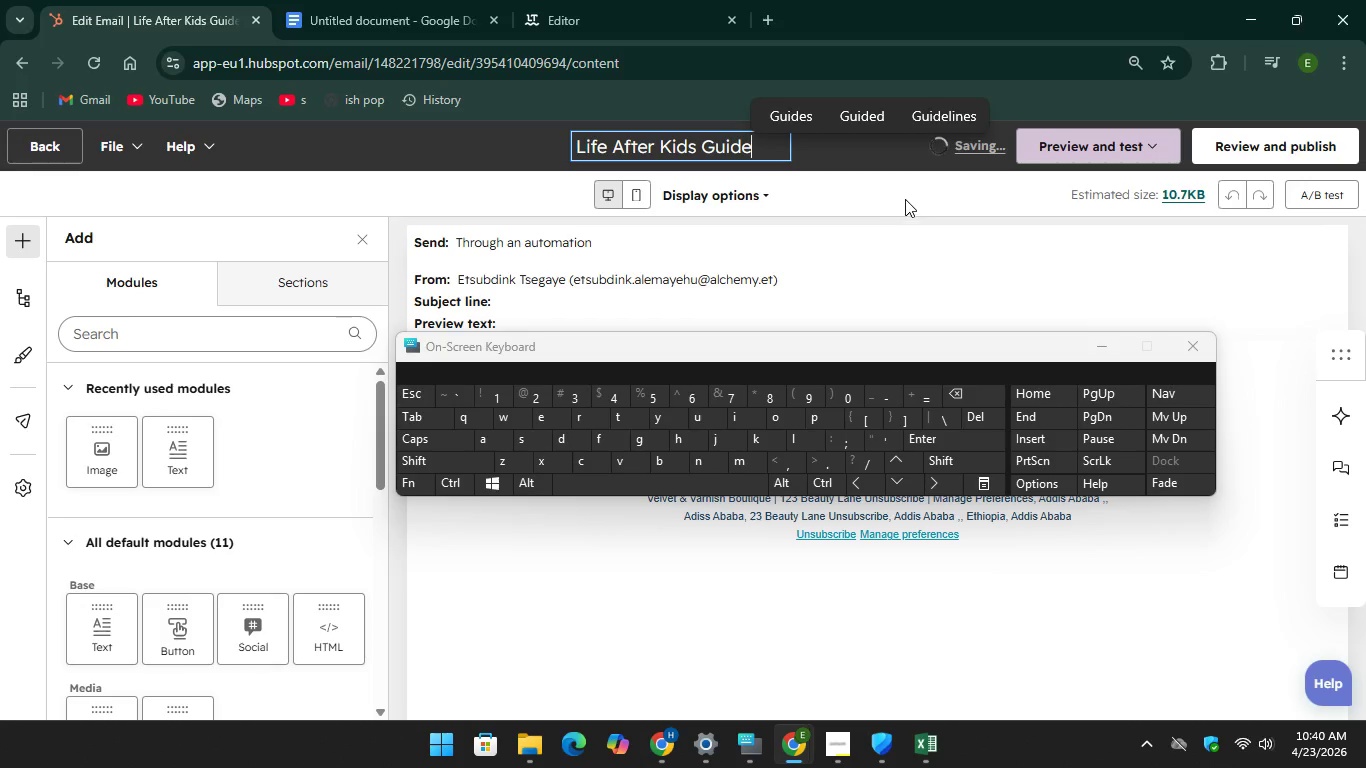 
left_click([905, 199])
 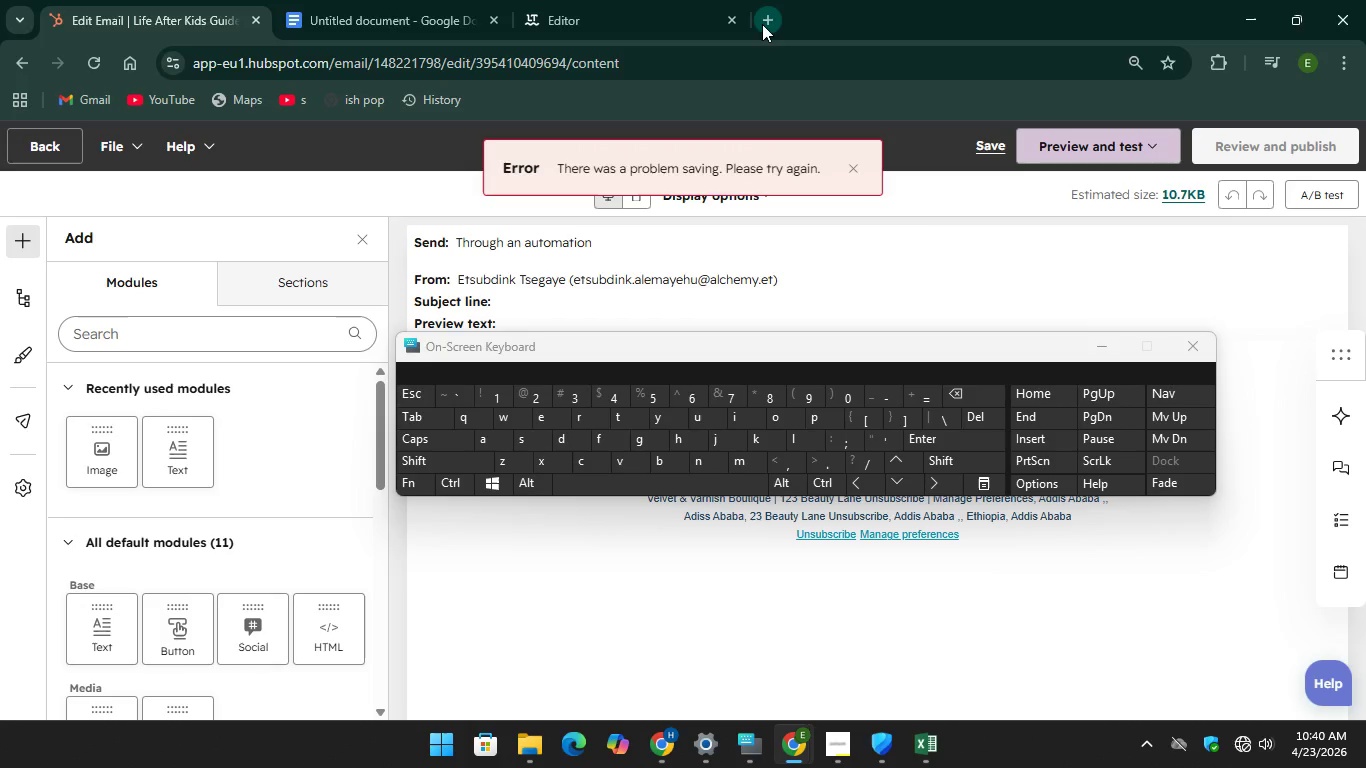 
left_click([762, 24])
 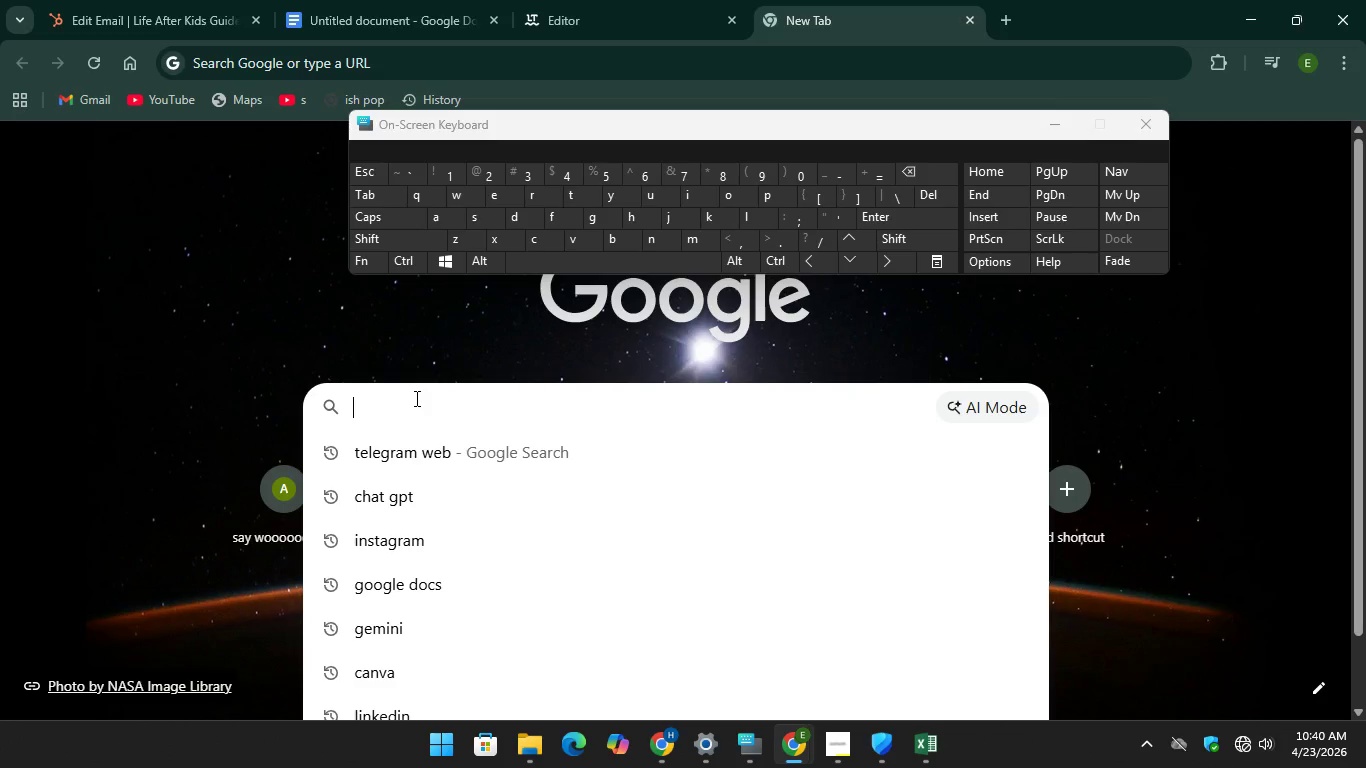 
left_click([397, 495])
 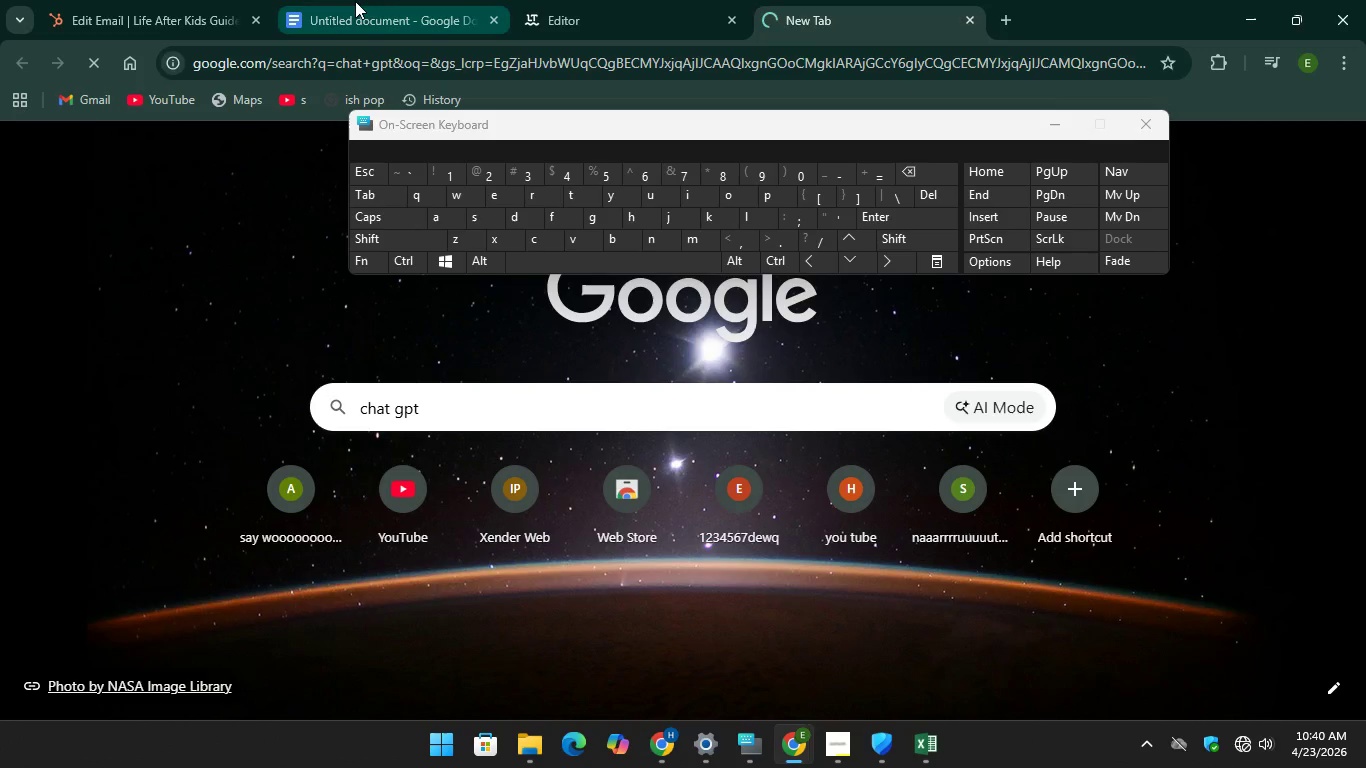 
left_click([355, 1])
 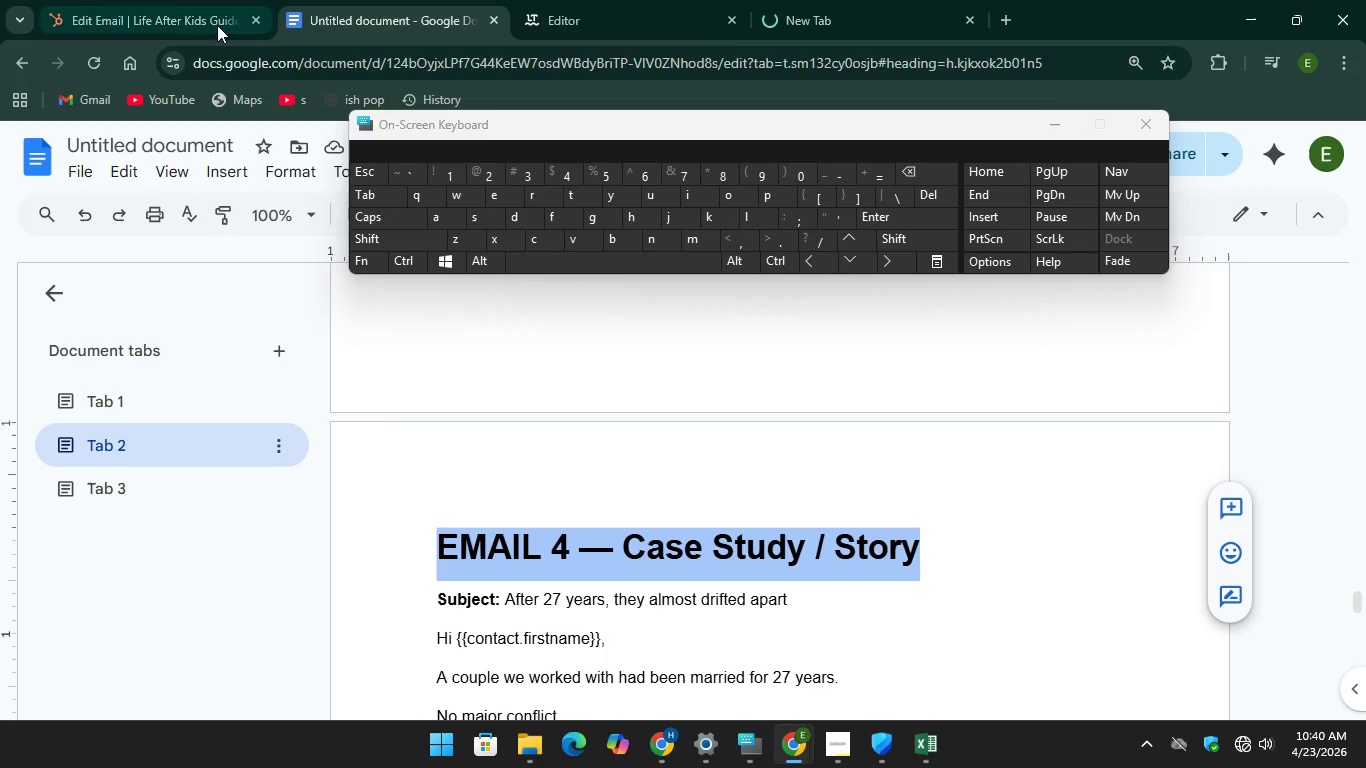 
left_click([168, 0])
 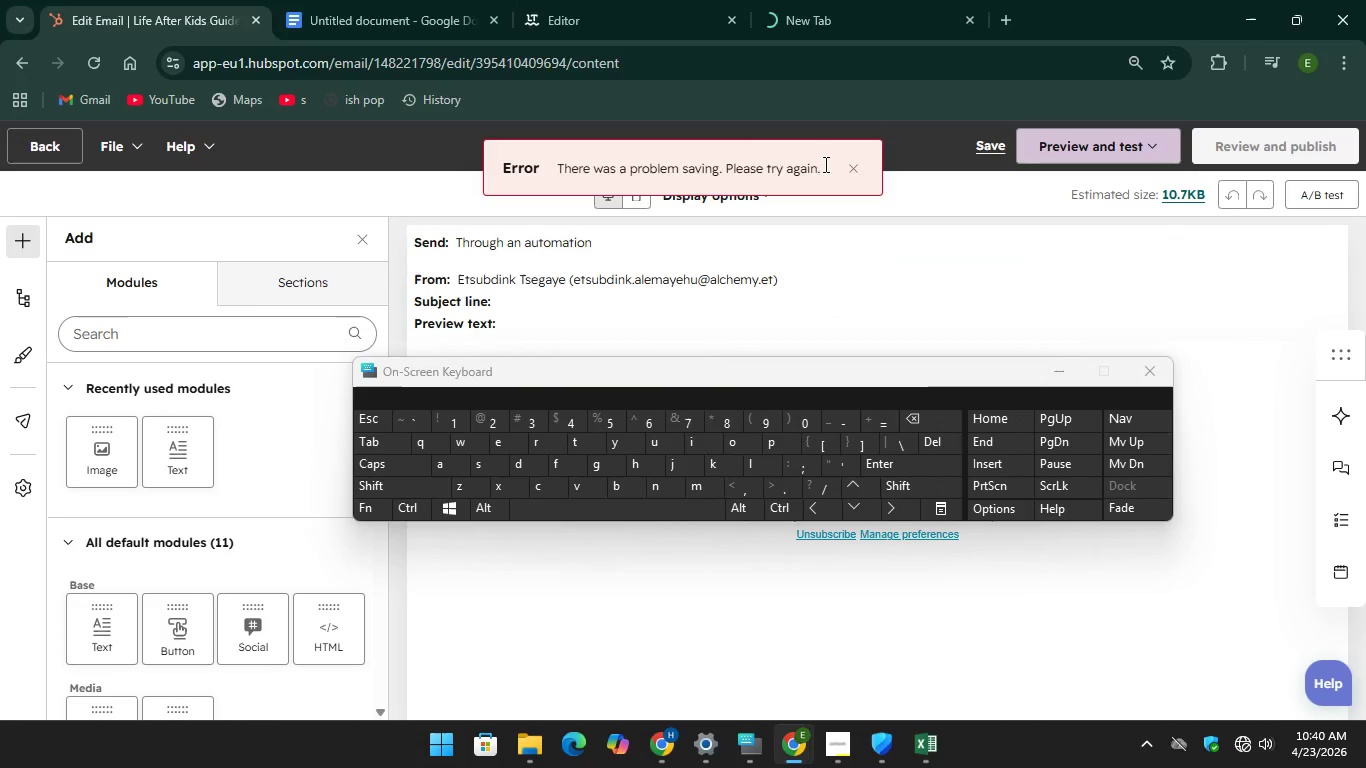 
left_click([854, 167])
 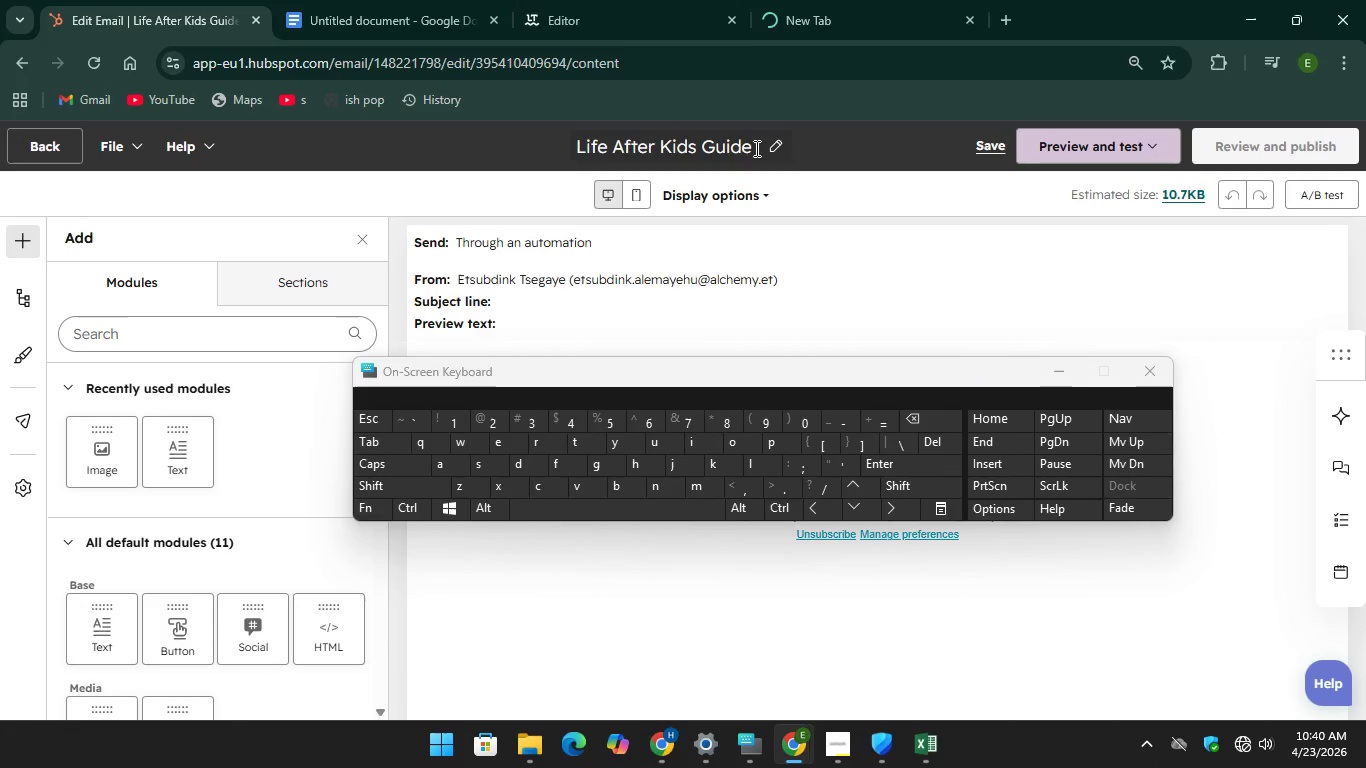 
left_click_drag(start_coordinate=[755, 148], to_coordinate=[534, 157])
 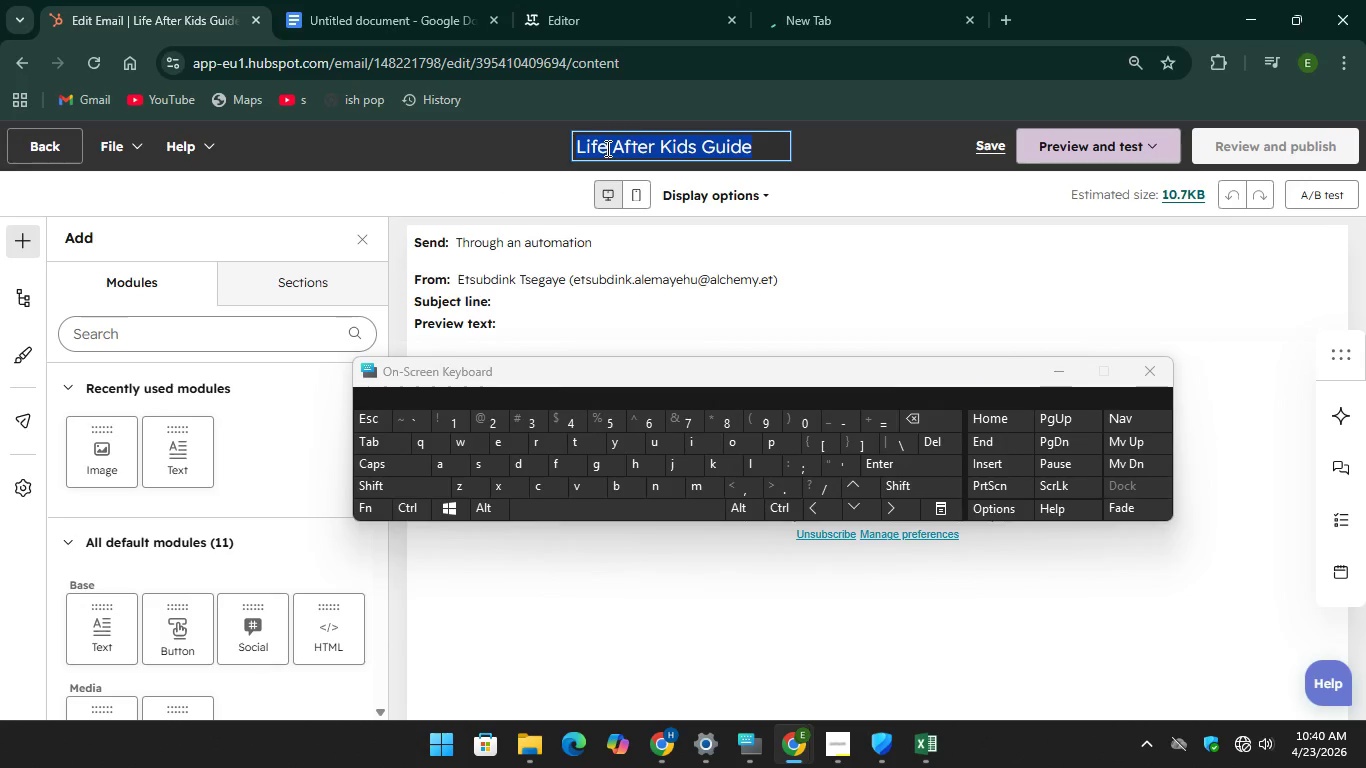 
right_click([604, 148])
 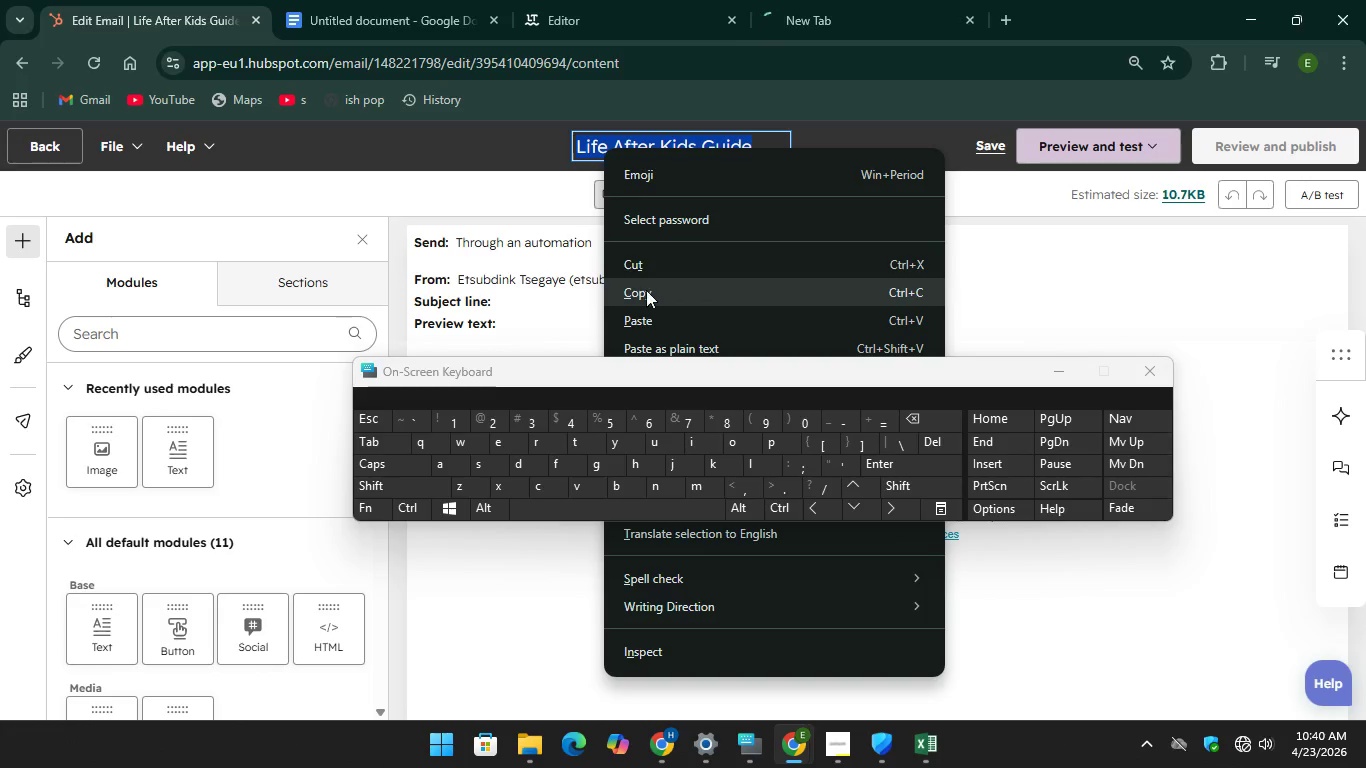 
left_click([646, 290])
 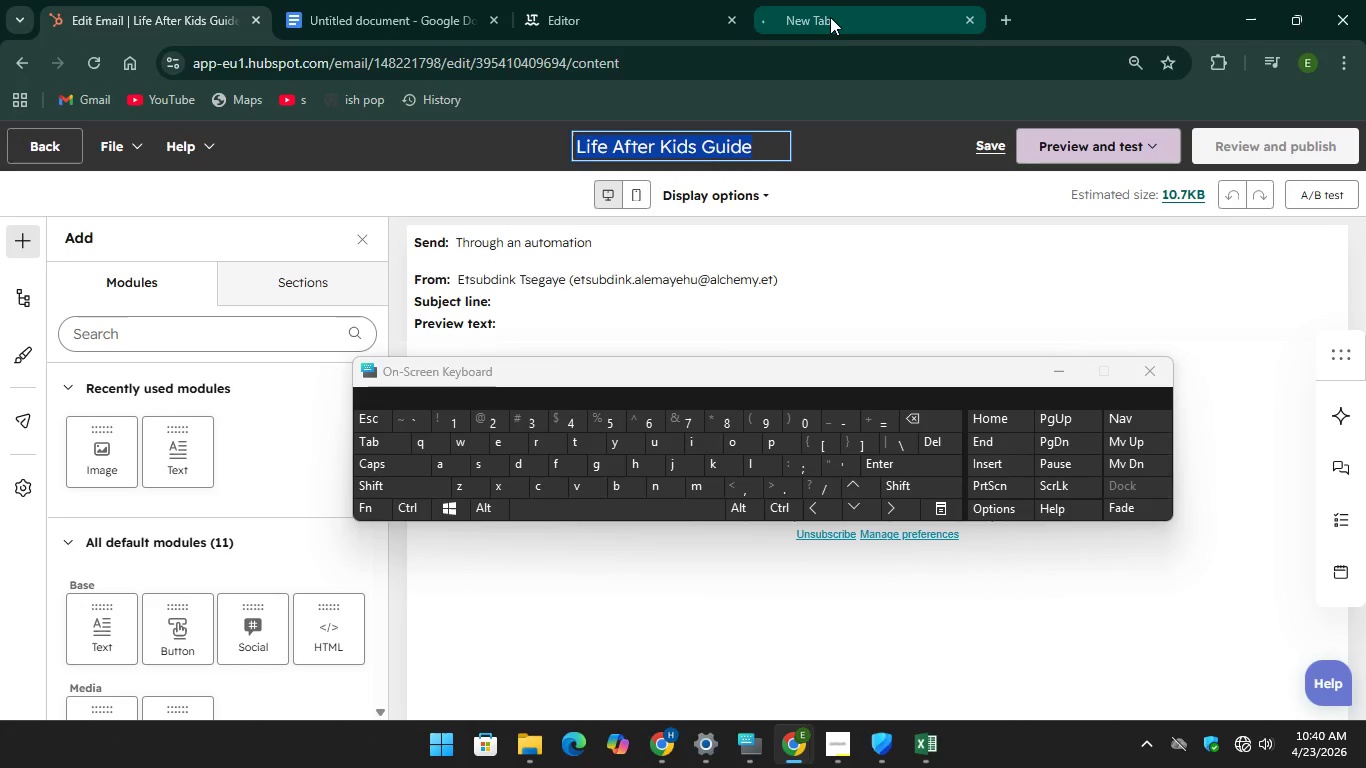 
left_click([830, 17])
 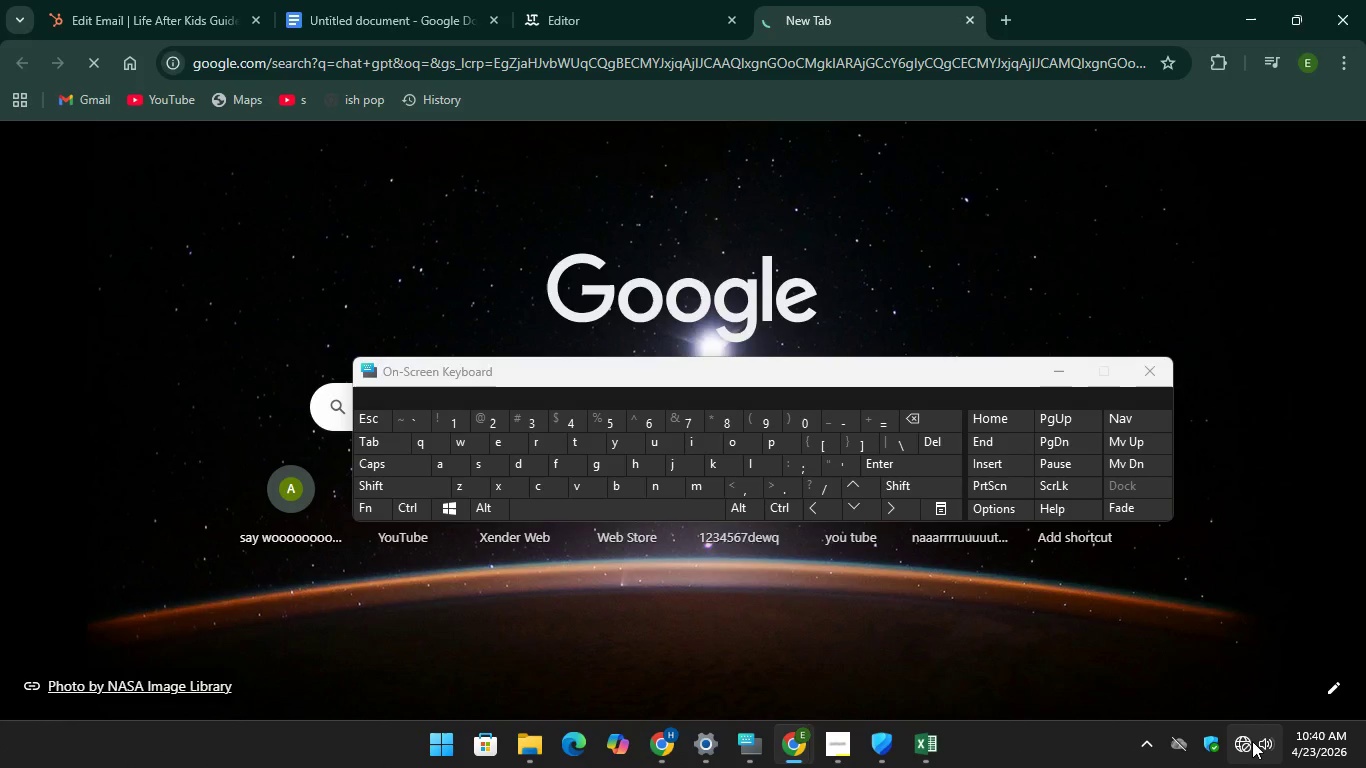 
left_click([1249, 744])
 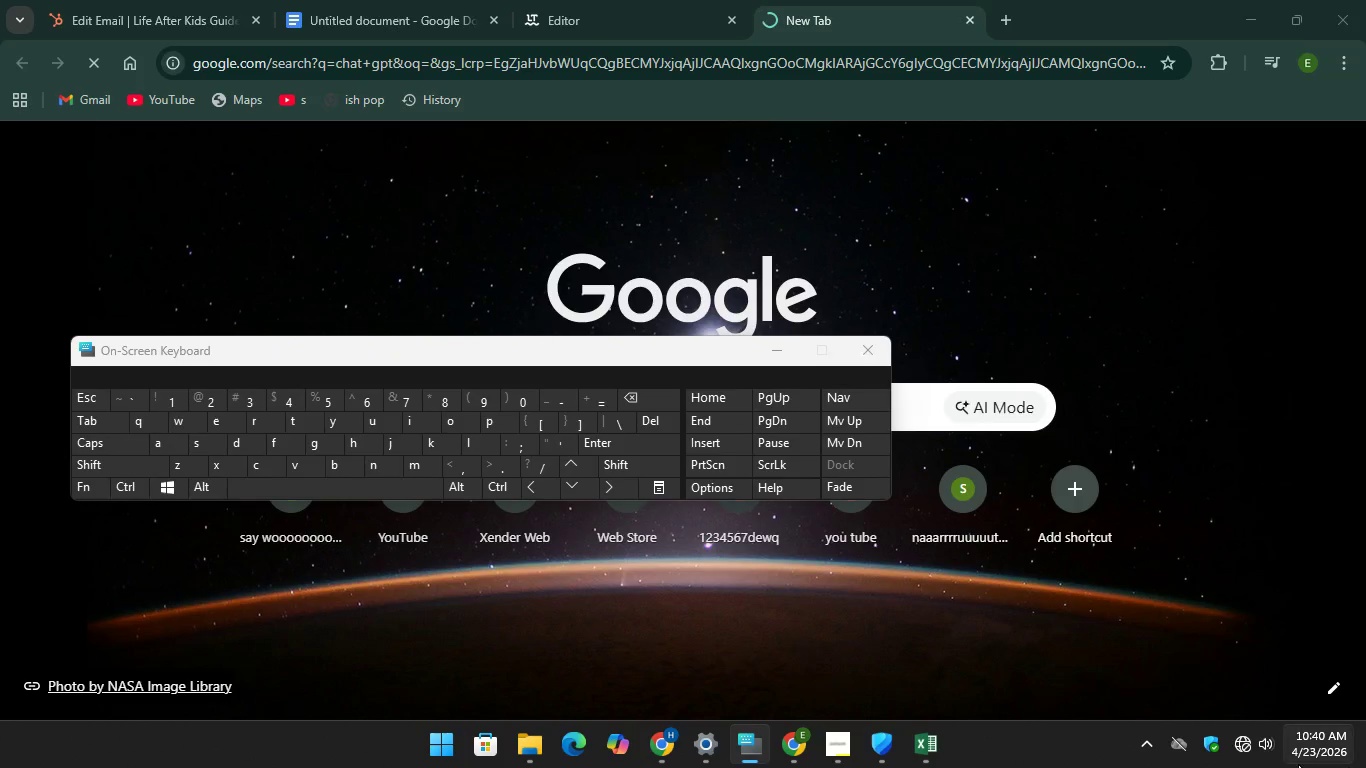 
left_click([1241, 752])
 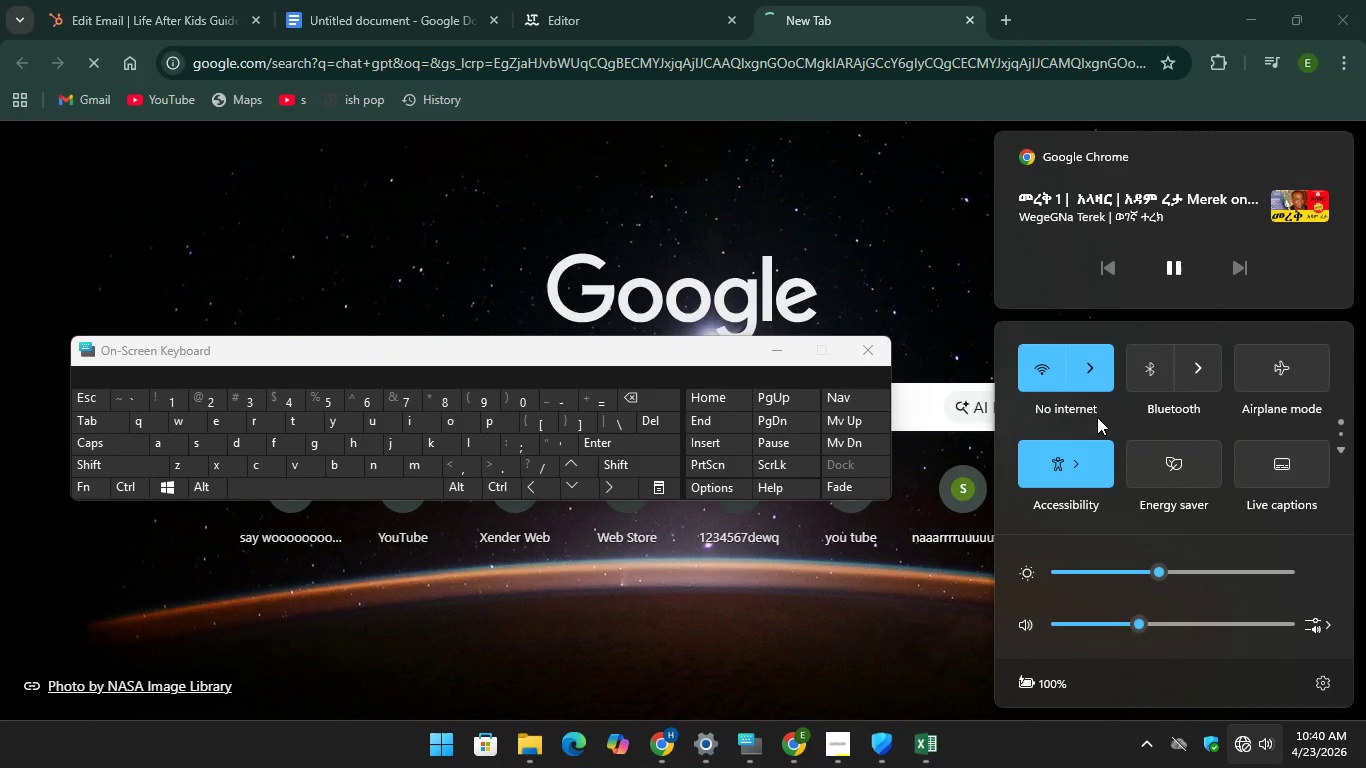 
left_click([1090, 378])
 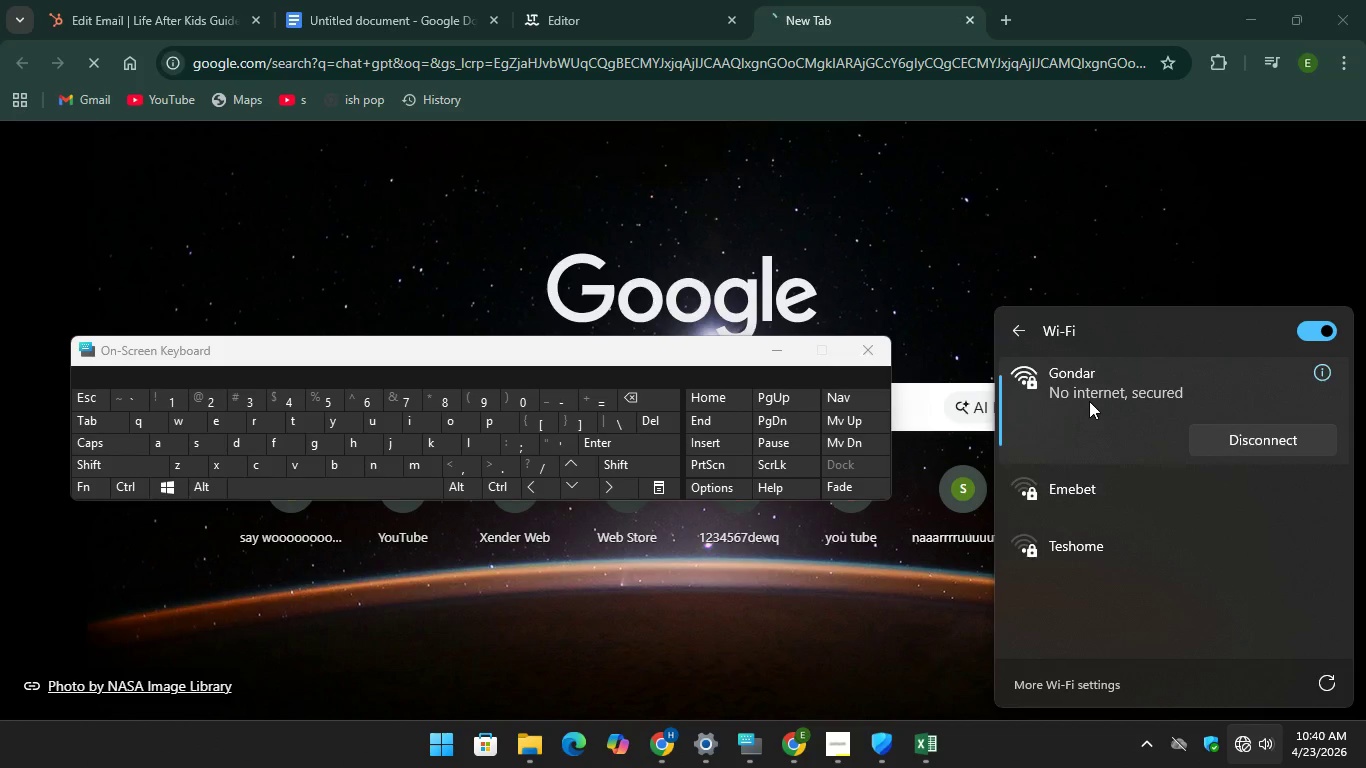 
left_click([1089, 401])
 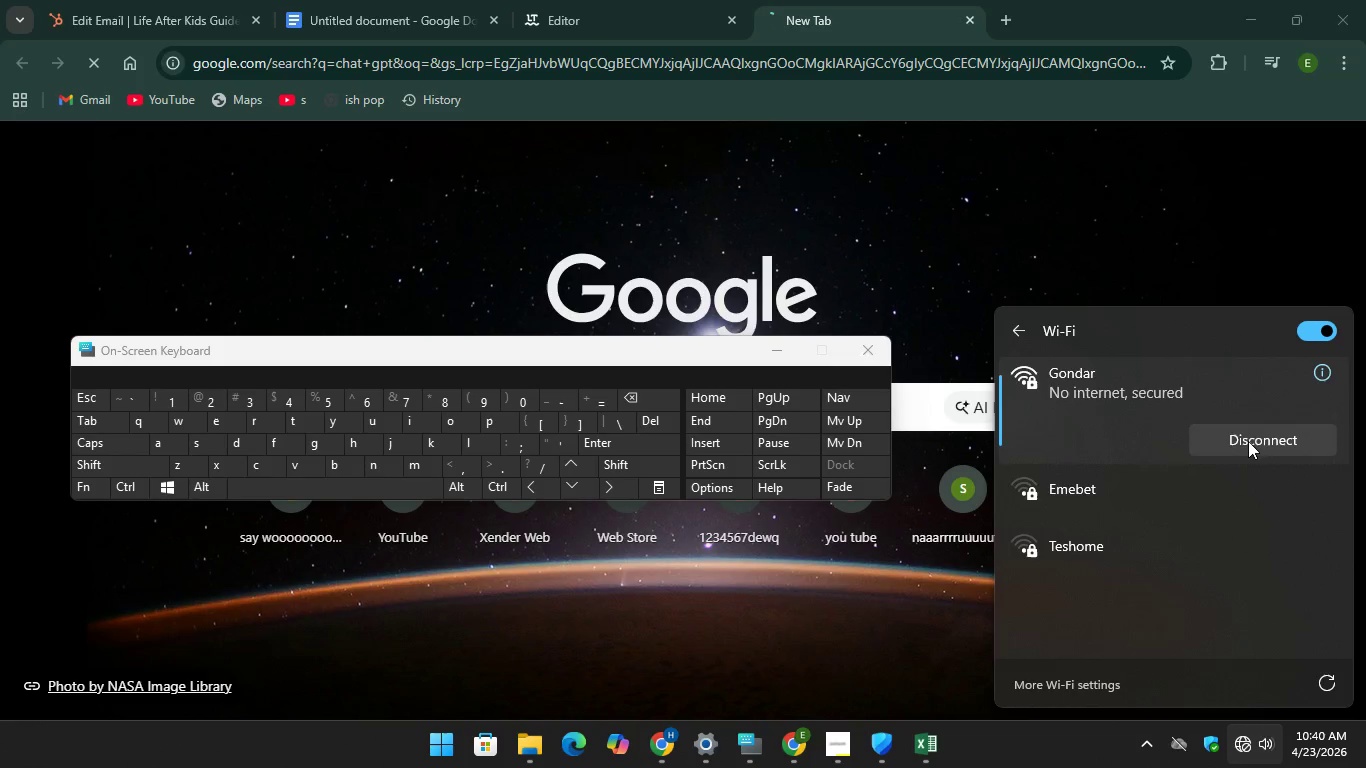 
left_click([1248, 441])
 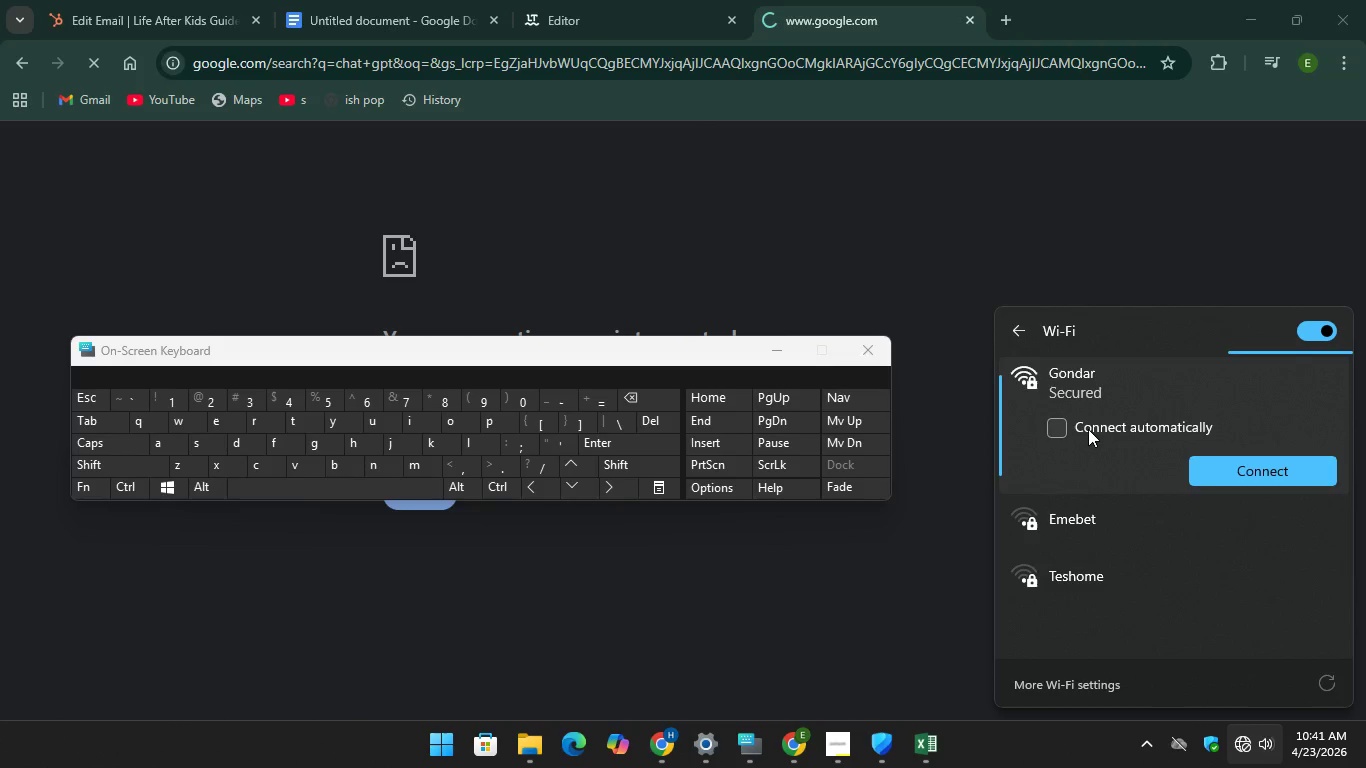 
left_click([1068, 427])
 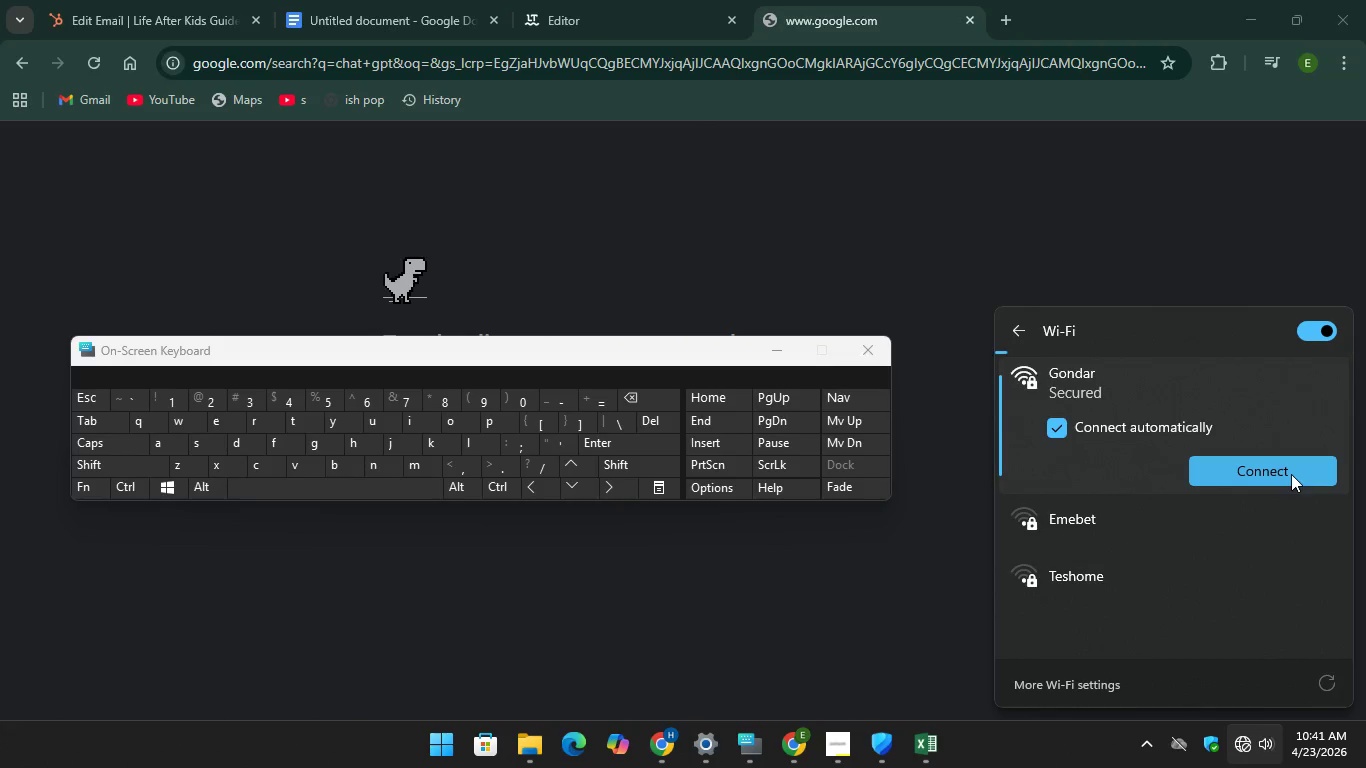 
left_click([1291, 474])
 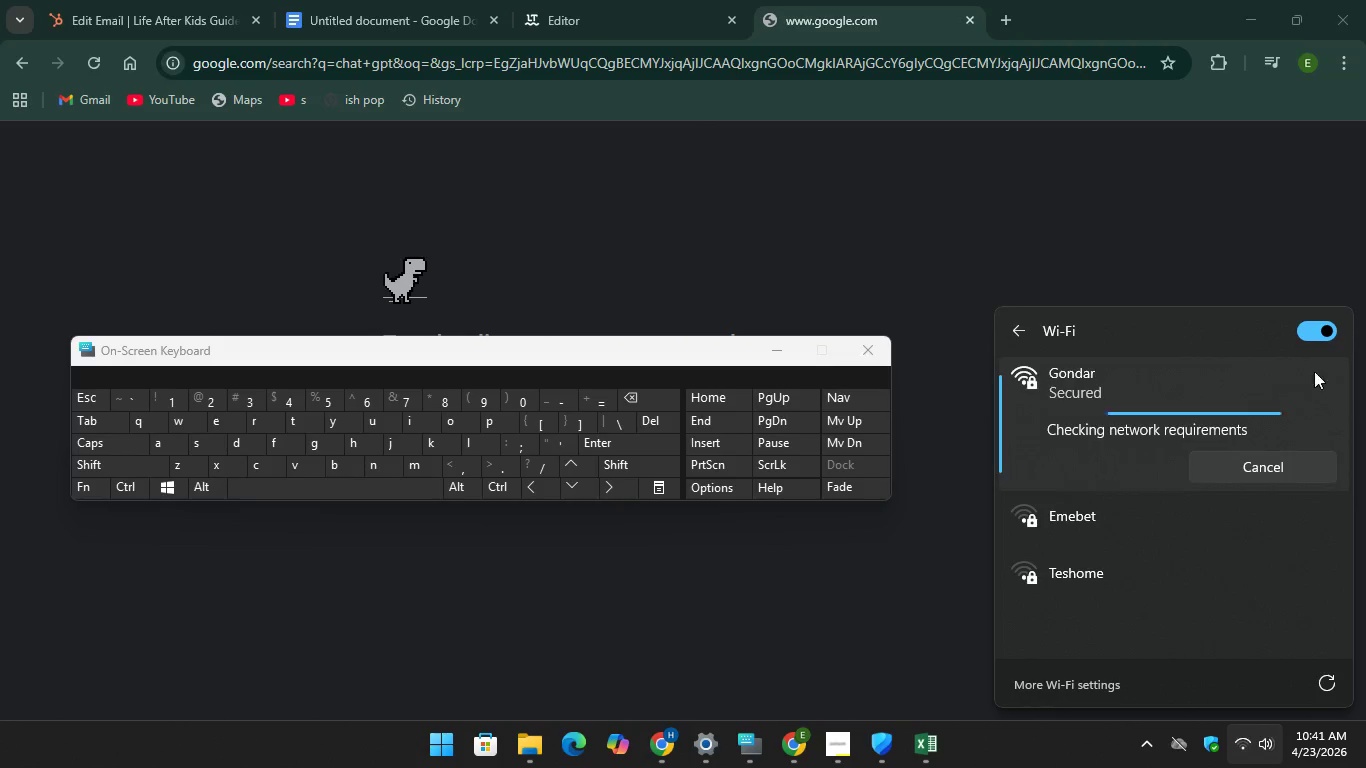 
left_click([1336, 332])
 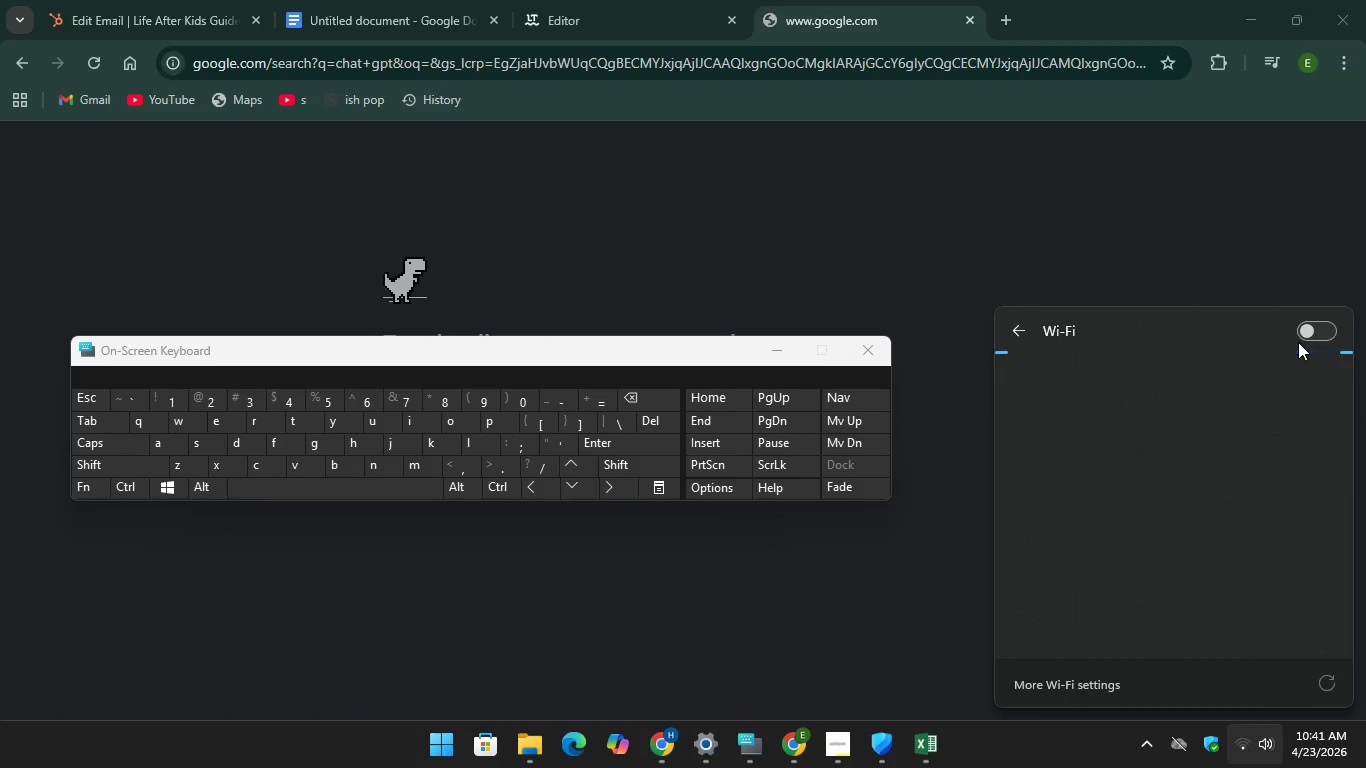 
left_click([1298, 342])
 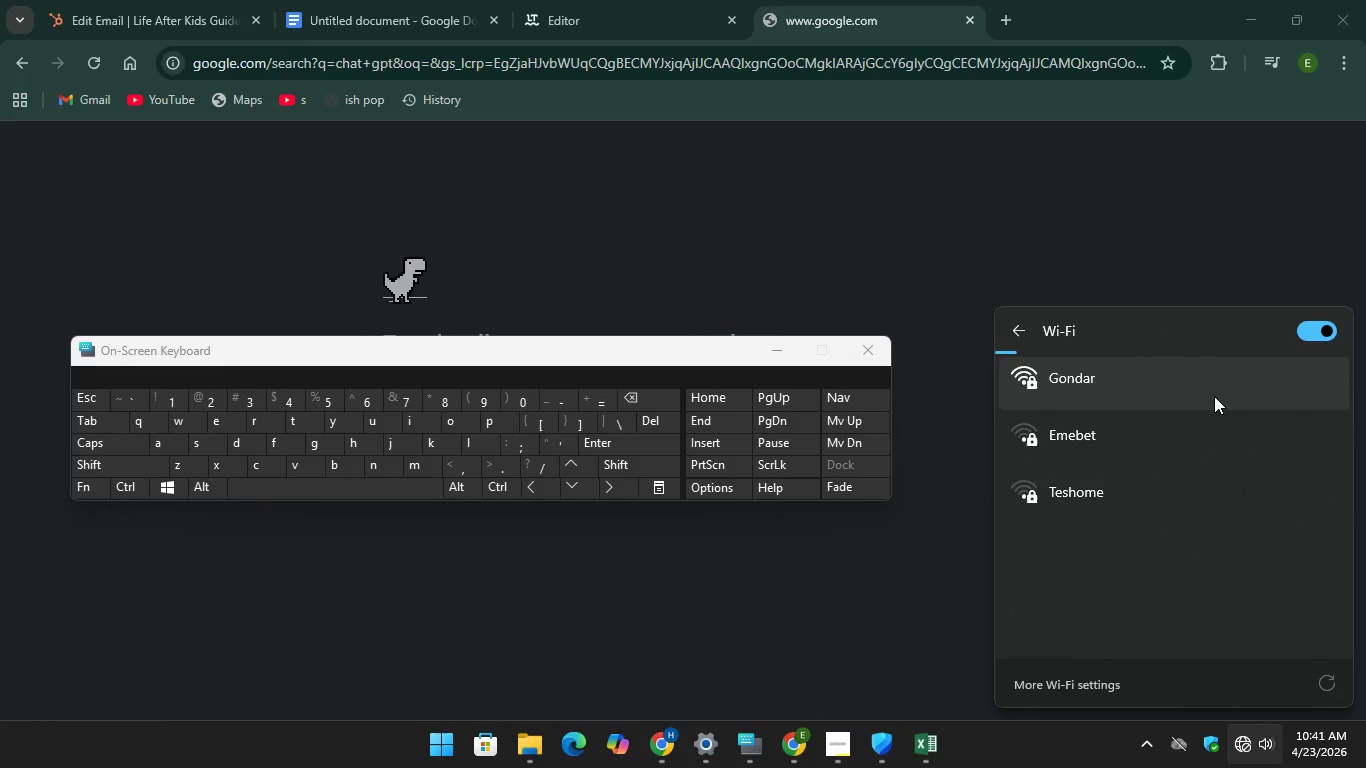 
left_click([1190, 399])
 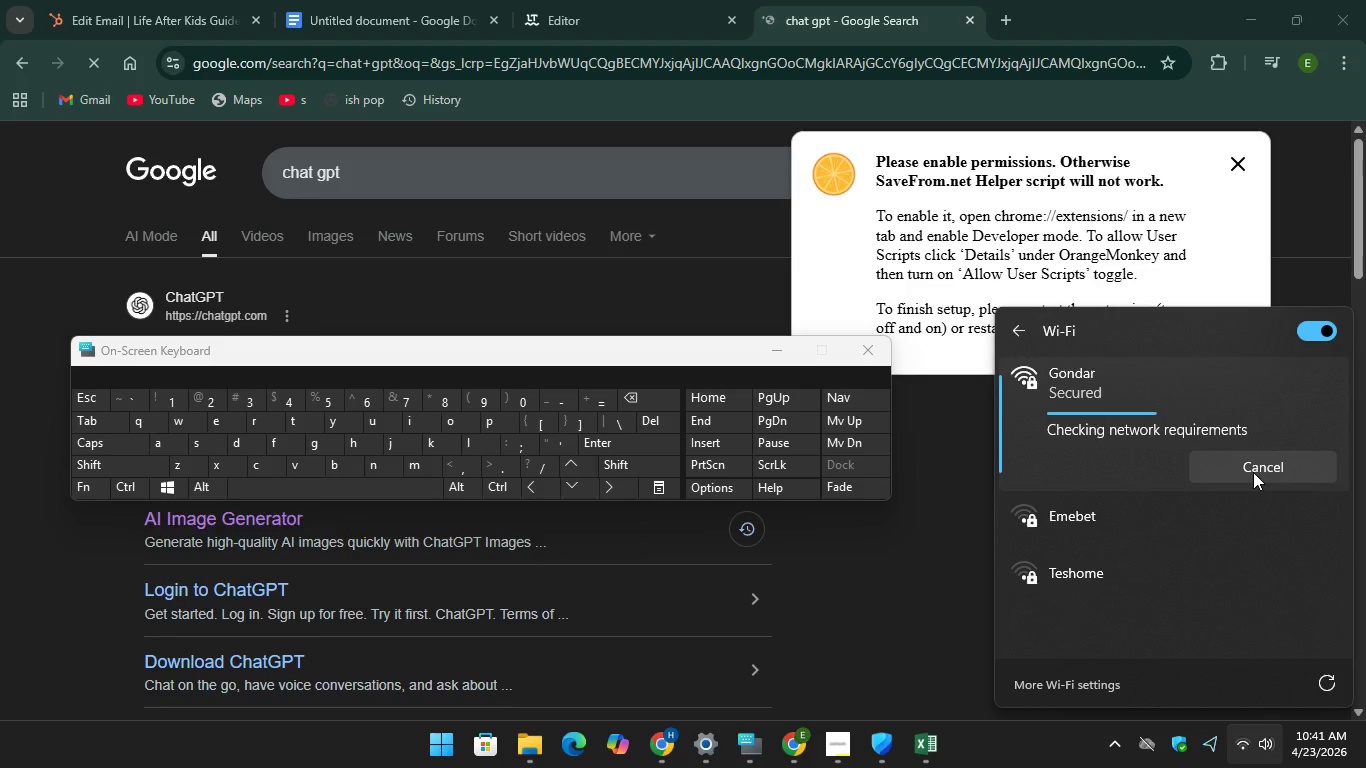 
wait(14.84)
 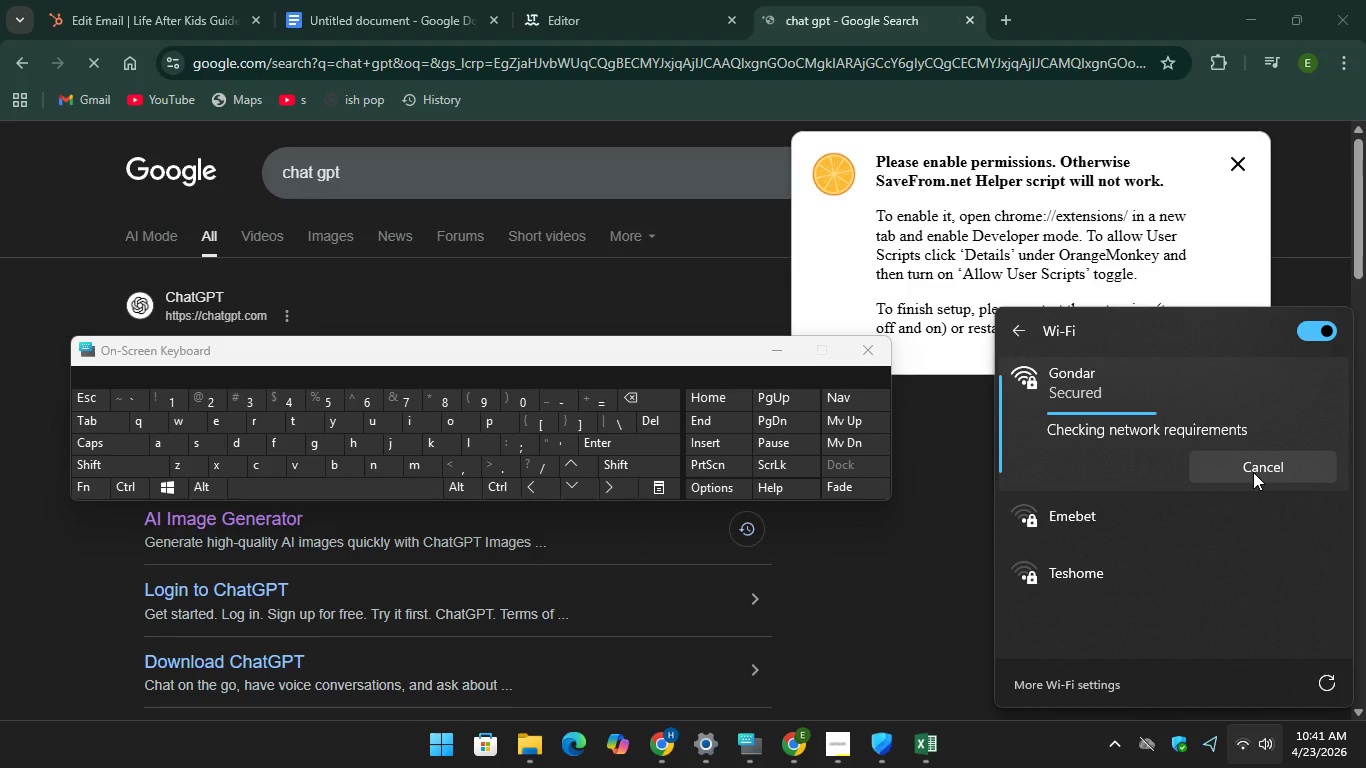 
left_click([195, 333])
 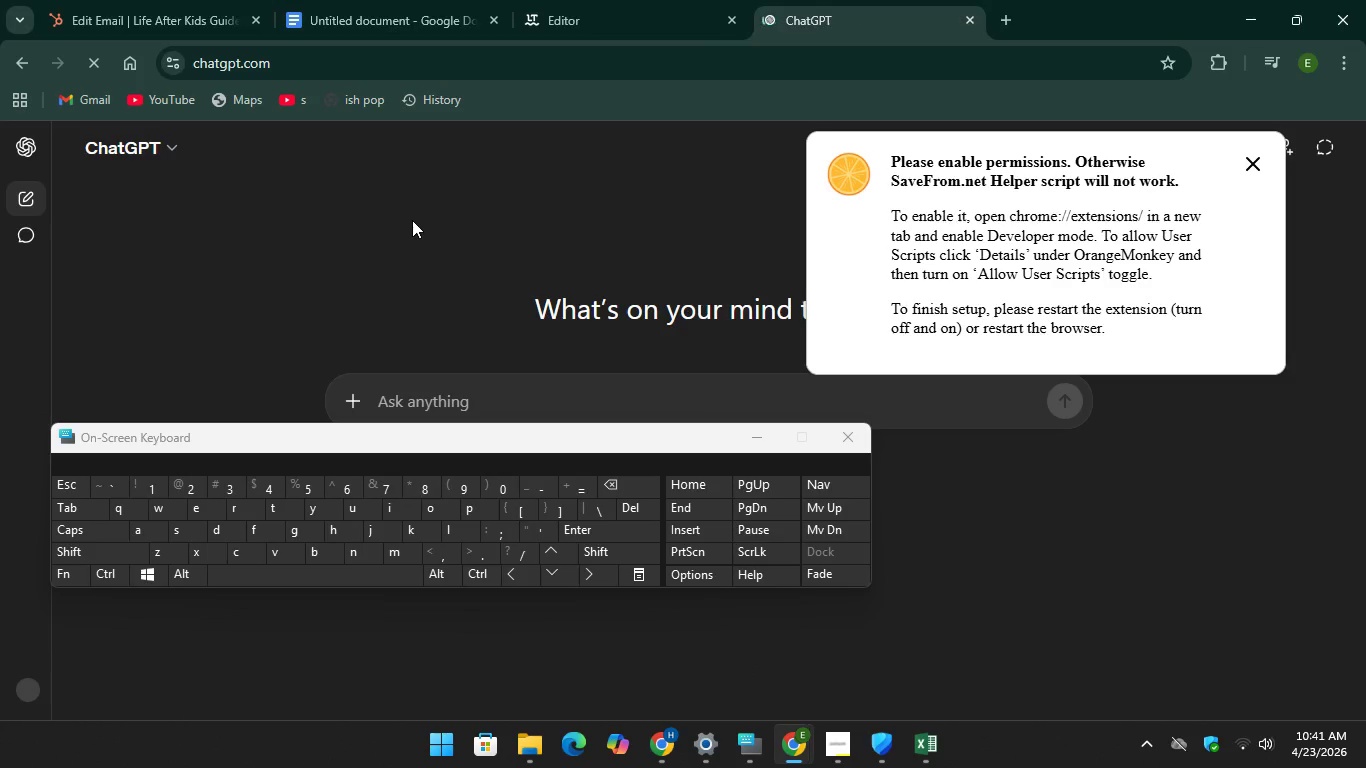 
wait(5.34)
 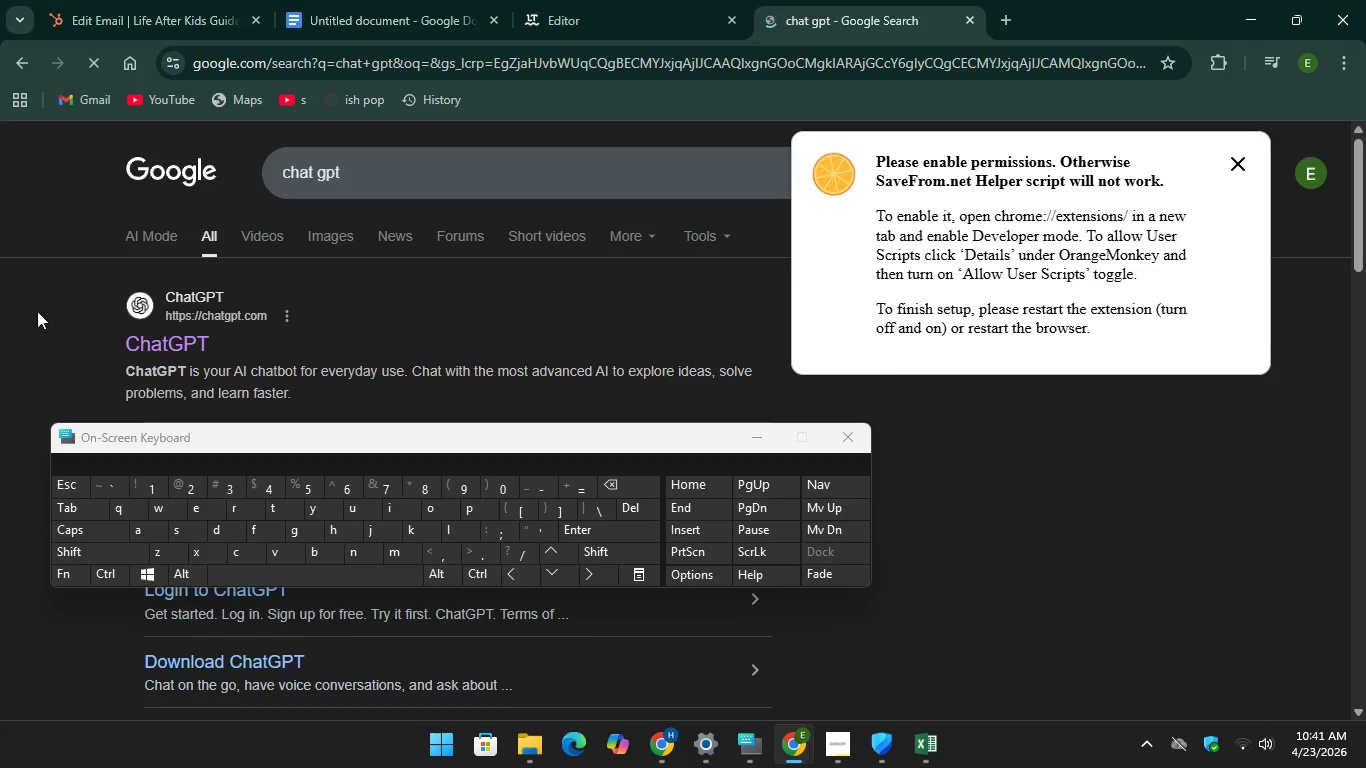 
right_click([394, 403])
 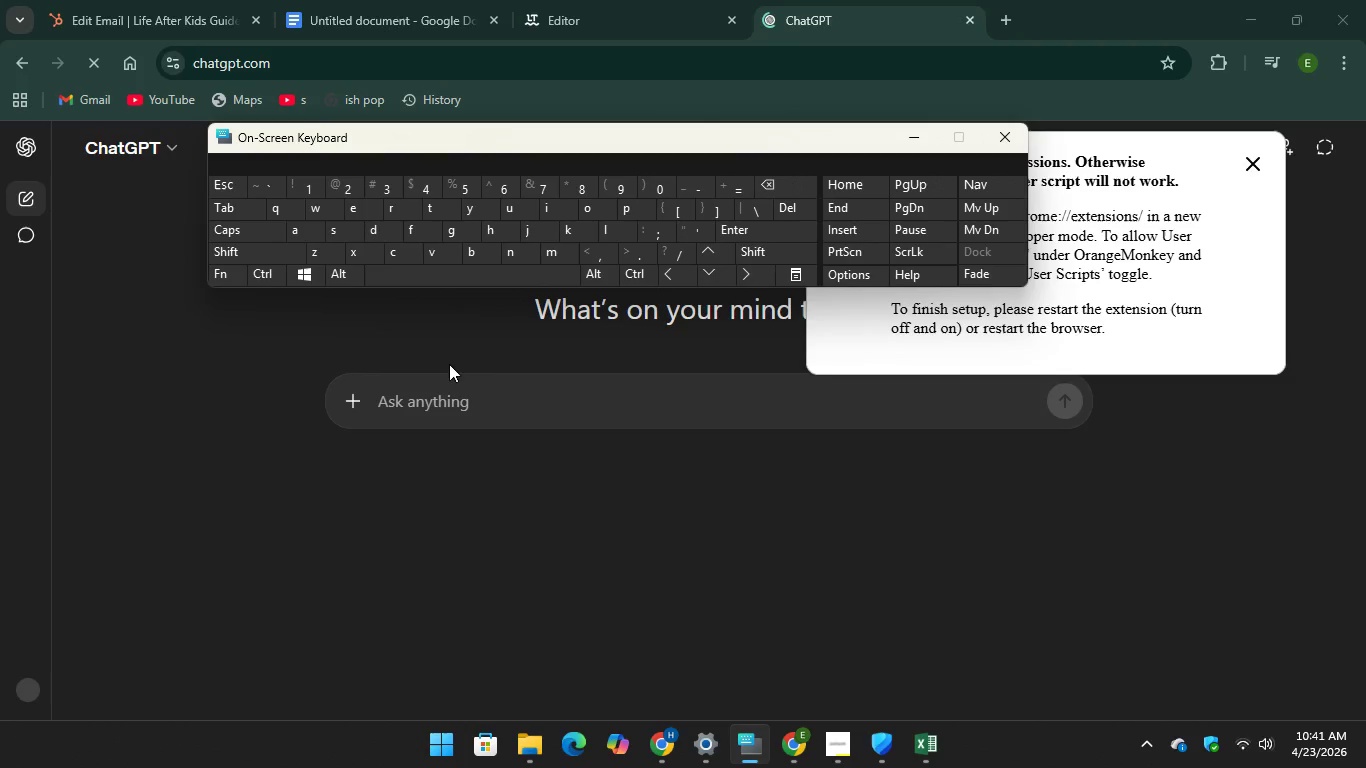 
right_click([410, 413])
 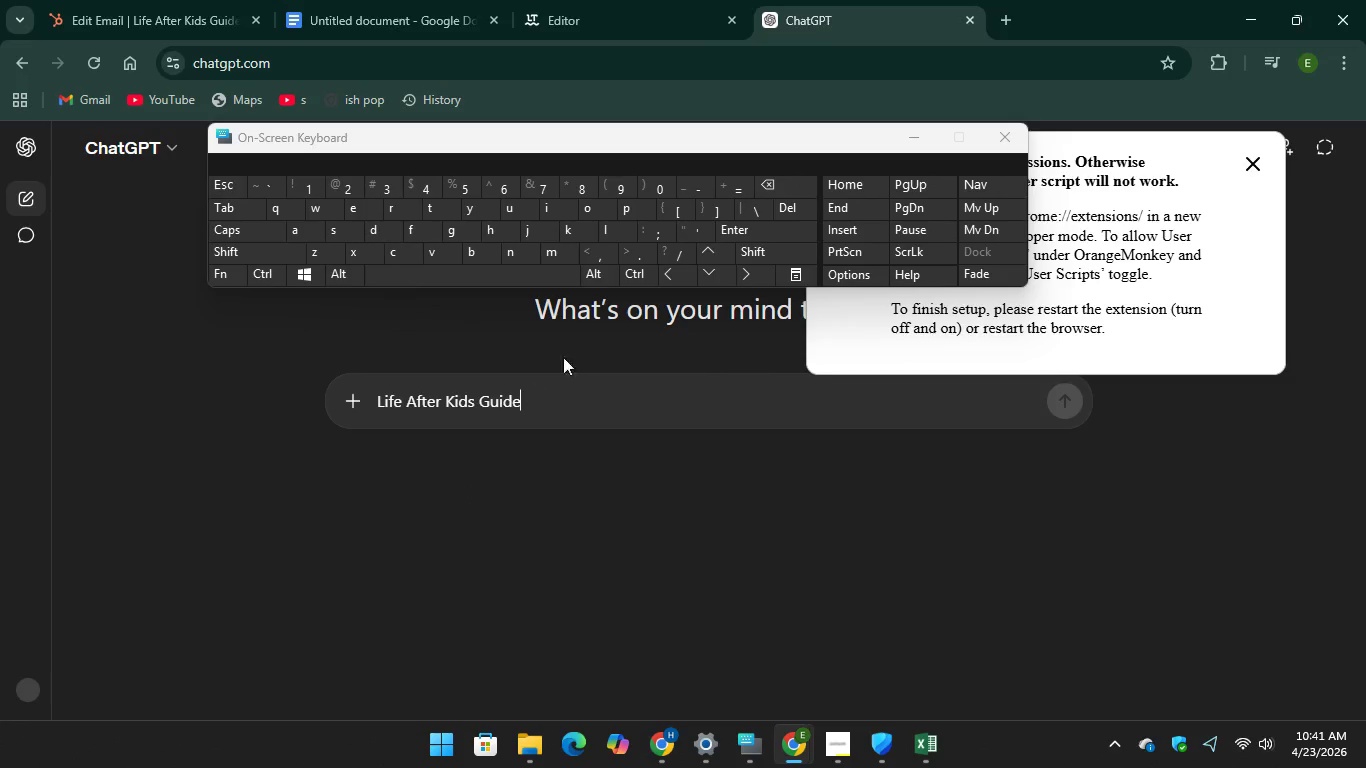 
key(Space)
 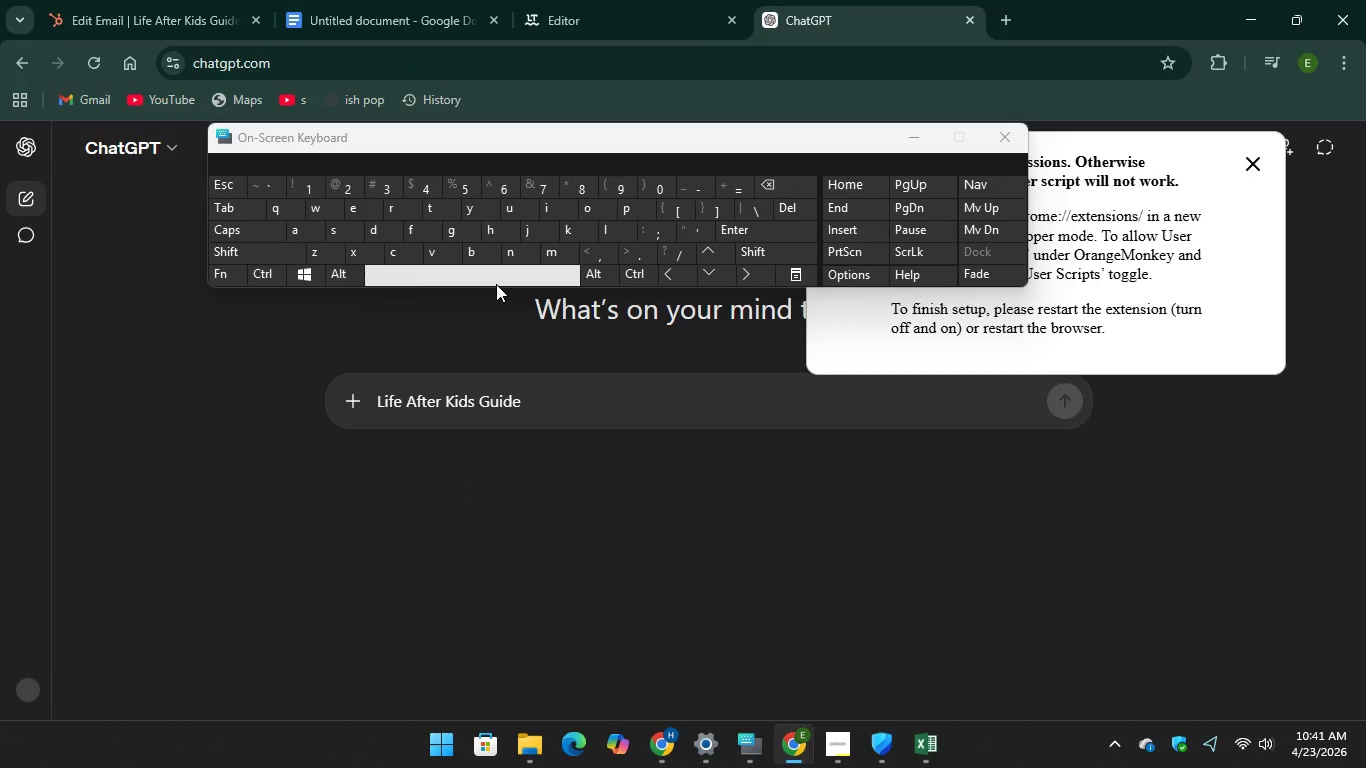 
hold_key(key=Space, duration=4.88)
 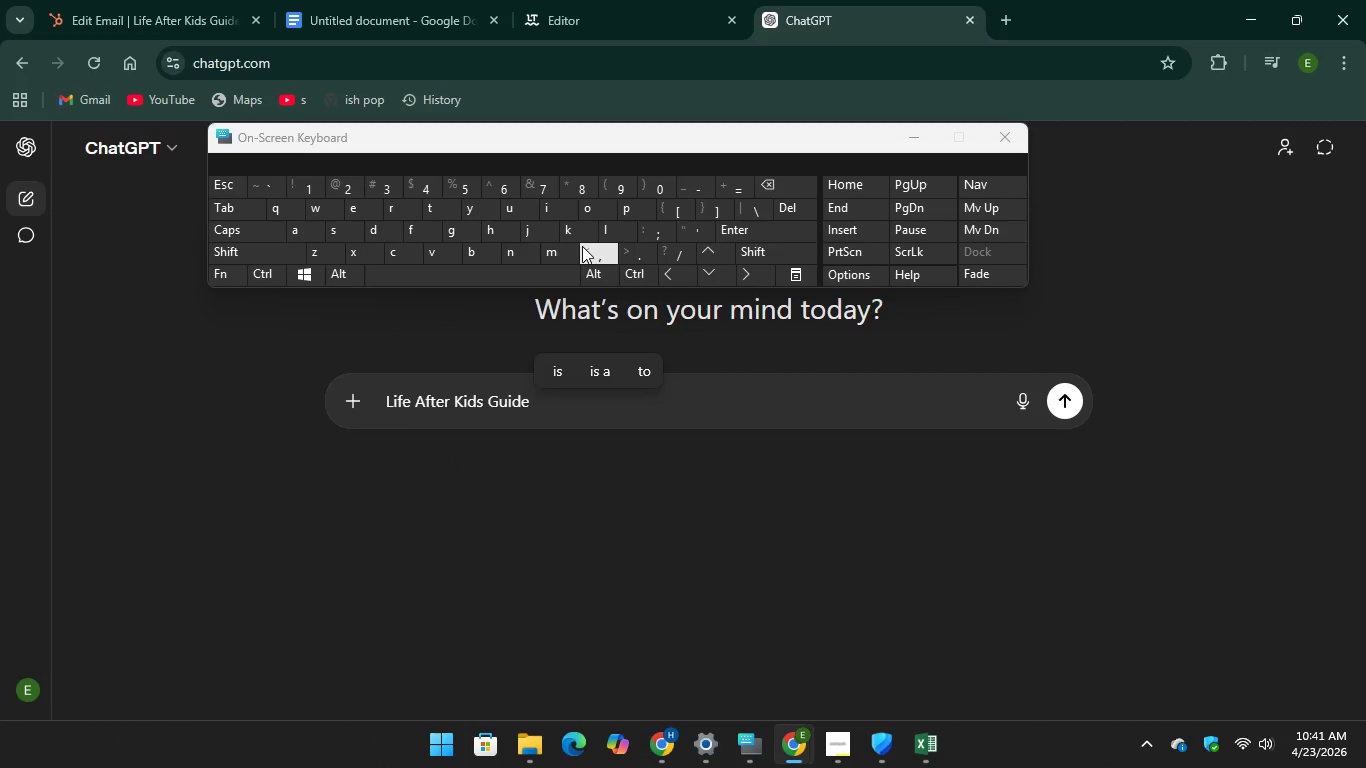 
left_click([574, 405])
 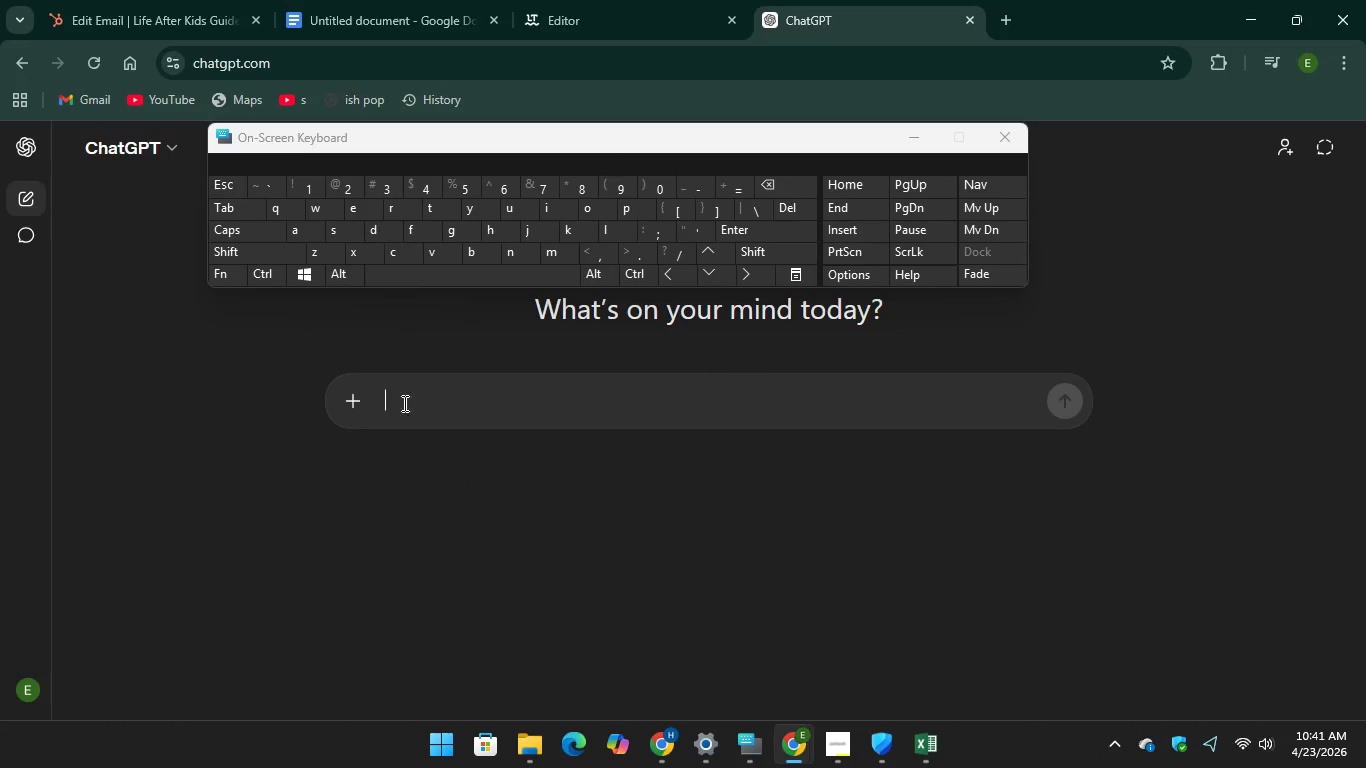 
right_click([397, 405])
 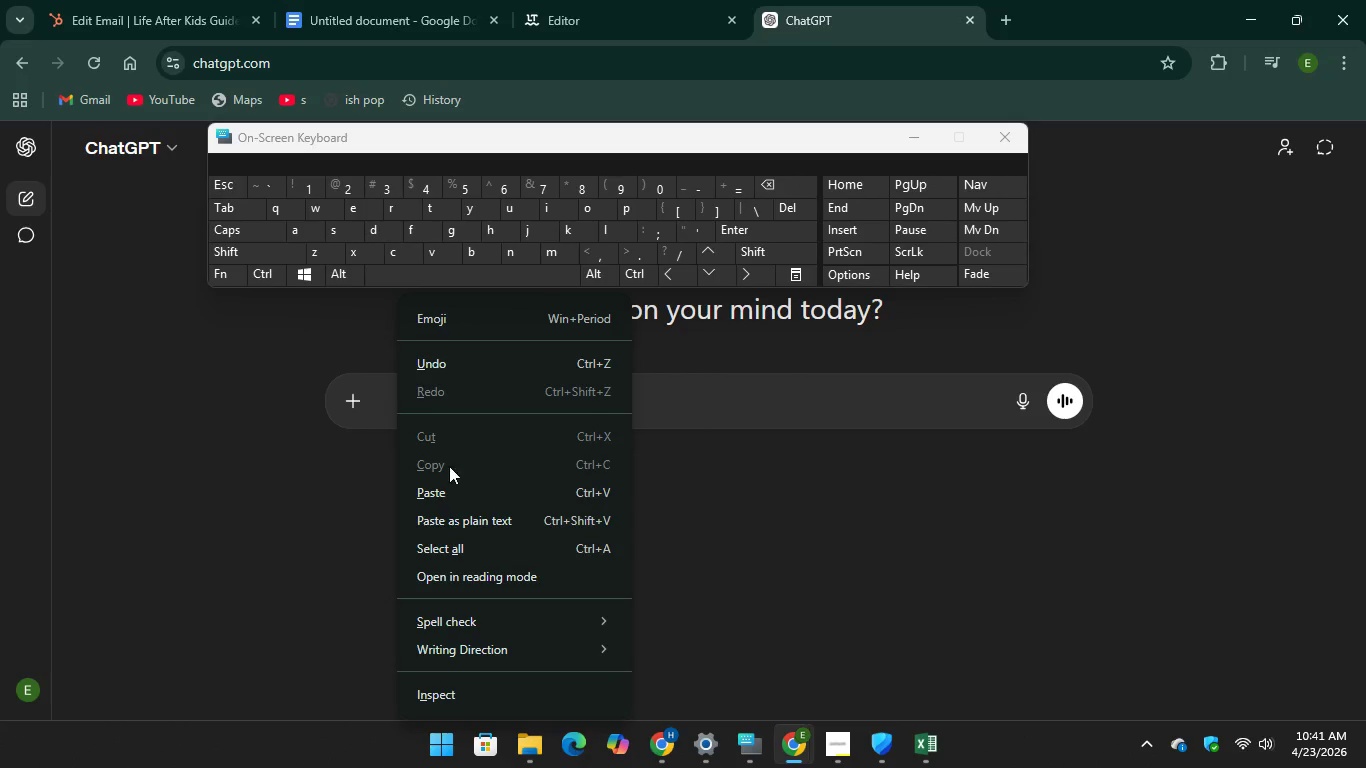 
left_click([446, 490])
 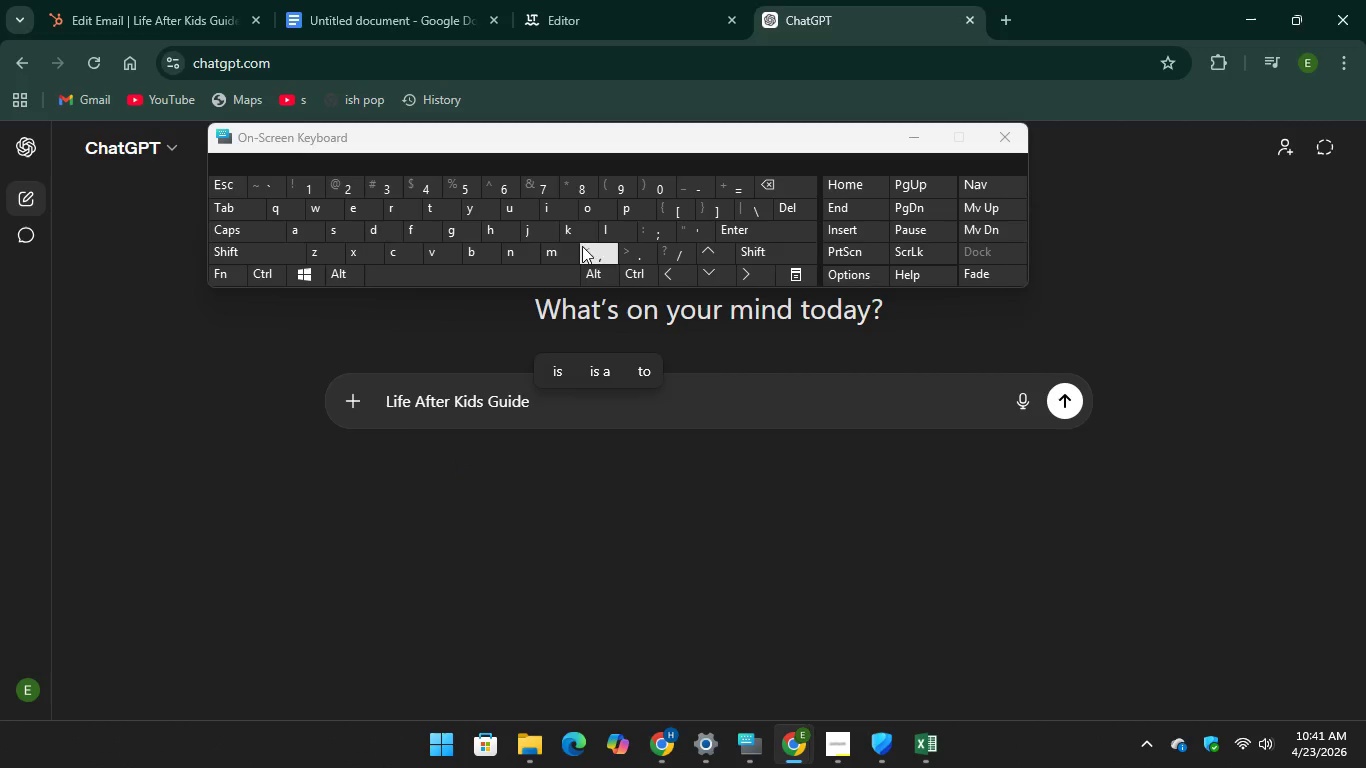 
type(i wa)
 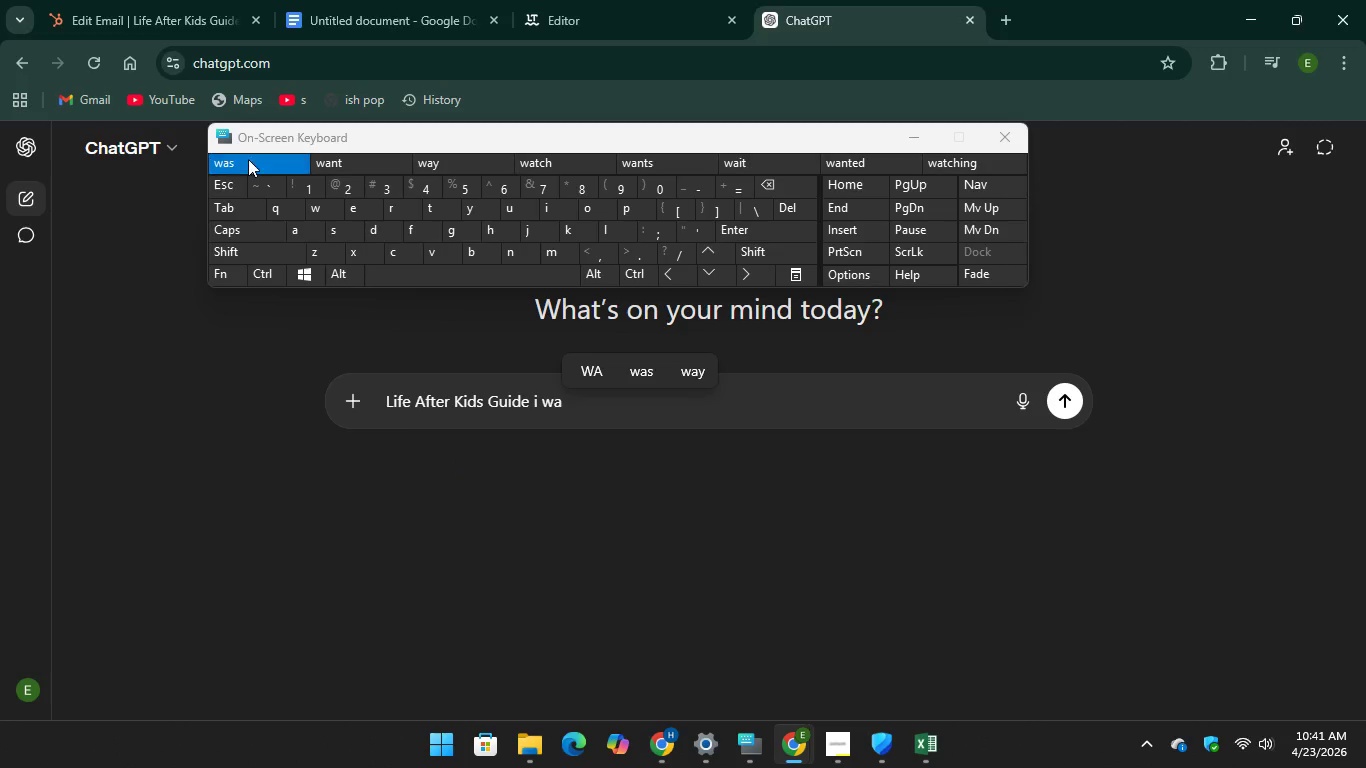 
key(Unknown)
 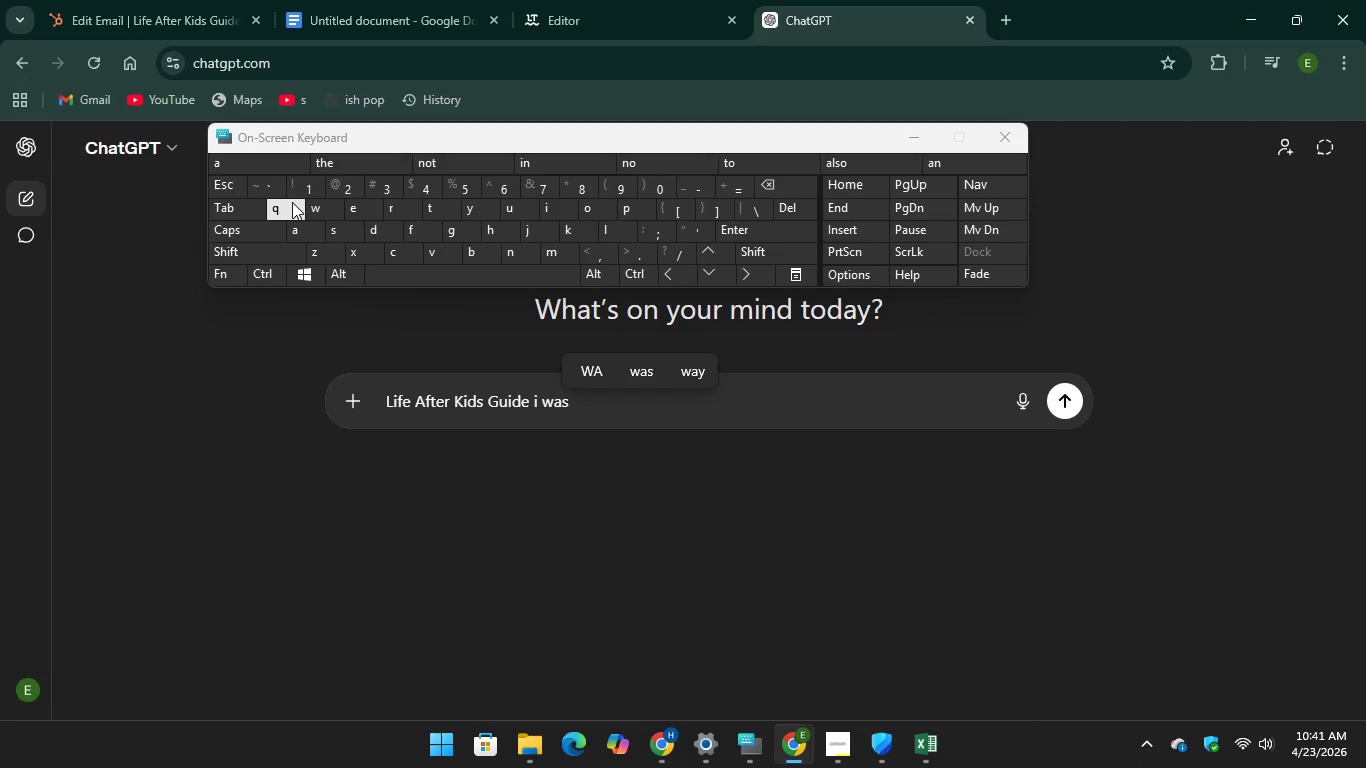 
key(Unknown)
 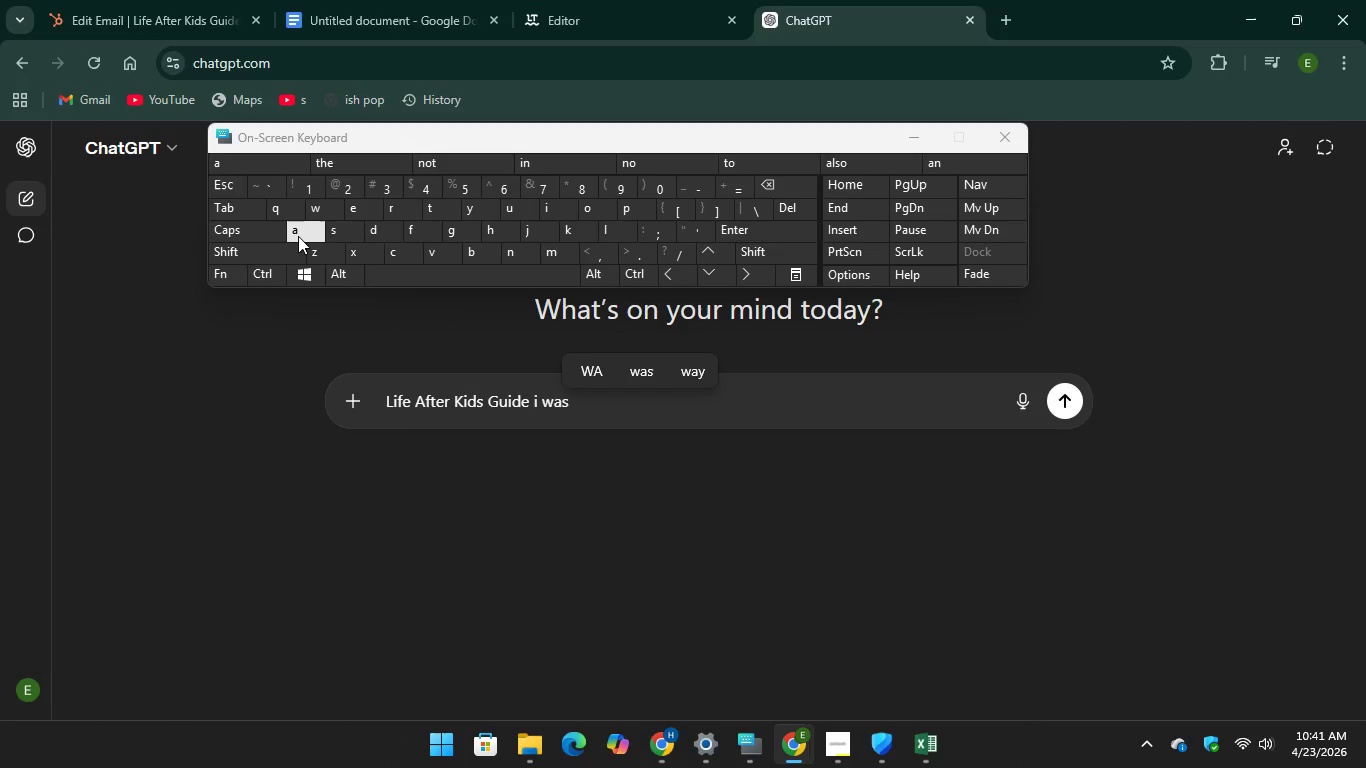 
type(ab)
 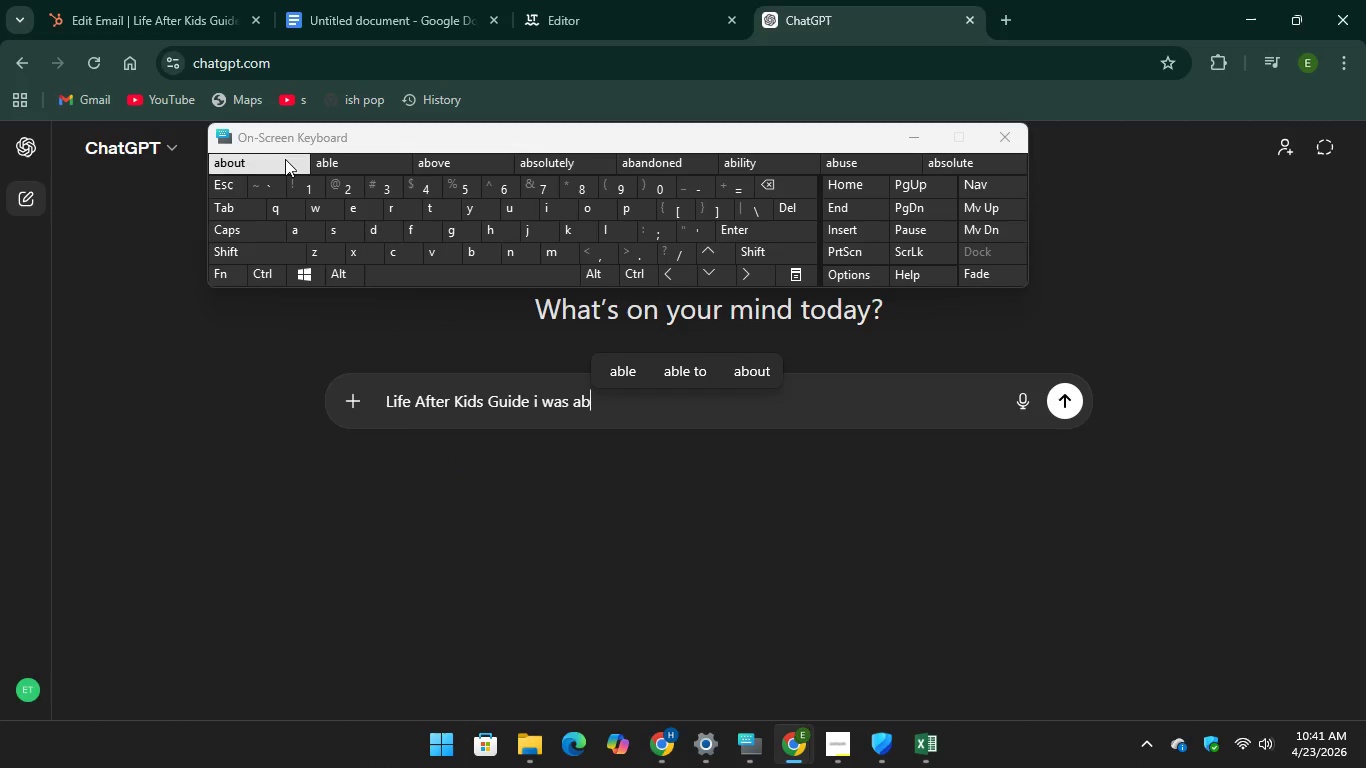 
key(Unknown)
 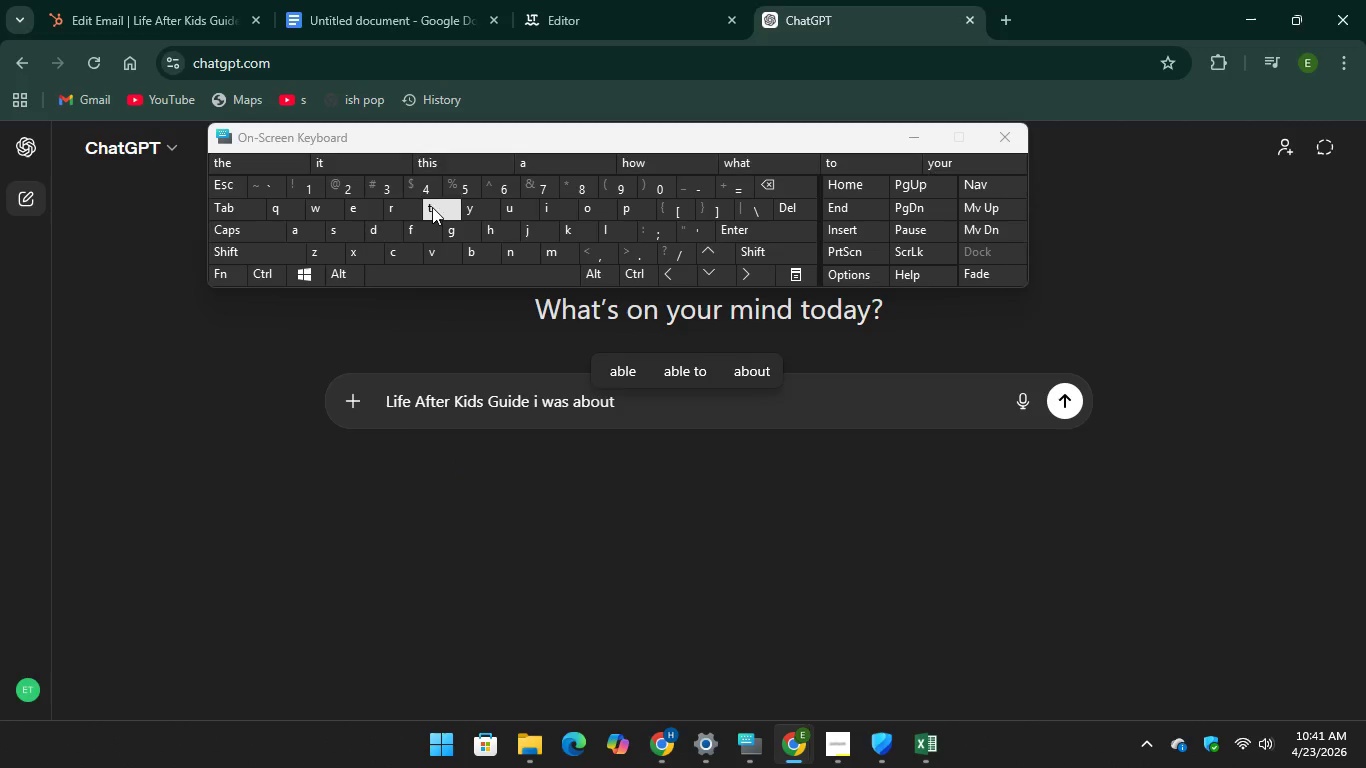 
key(Unknown)
 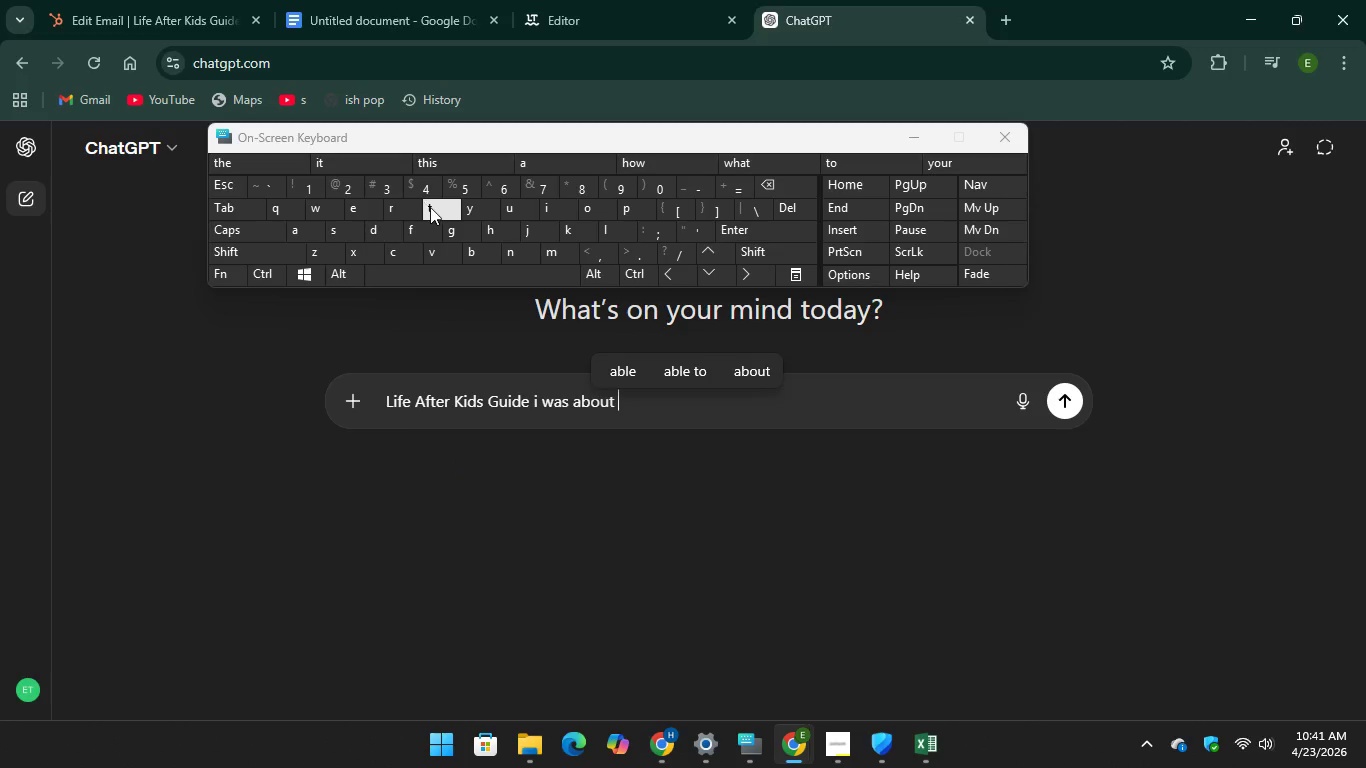 
key(Unknown)
 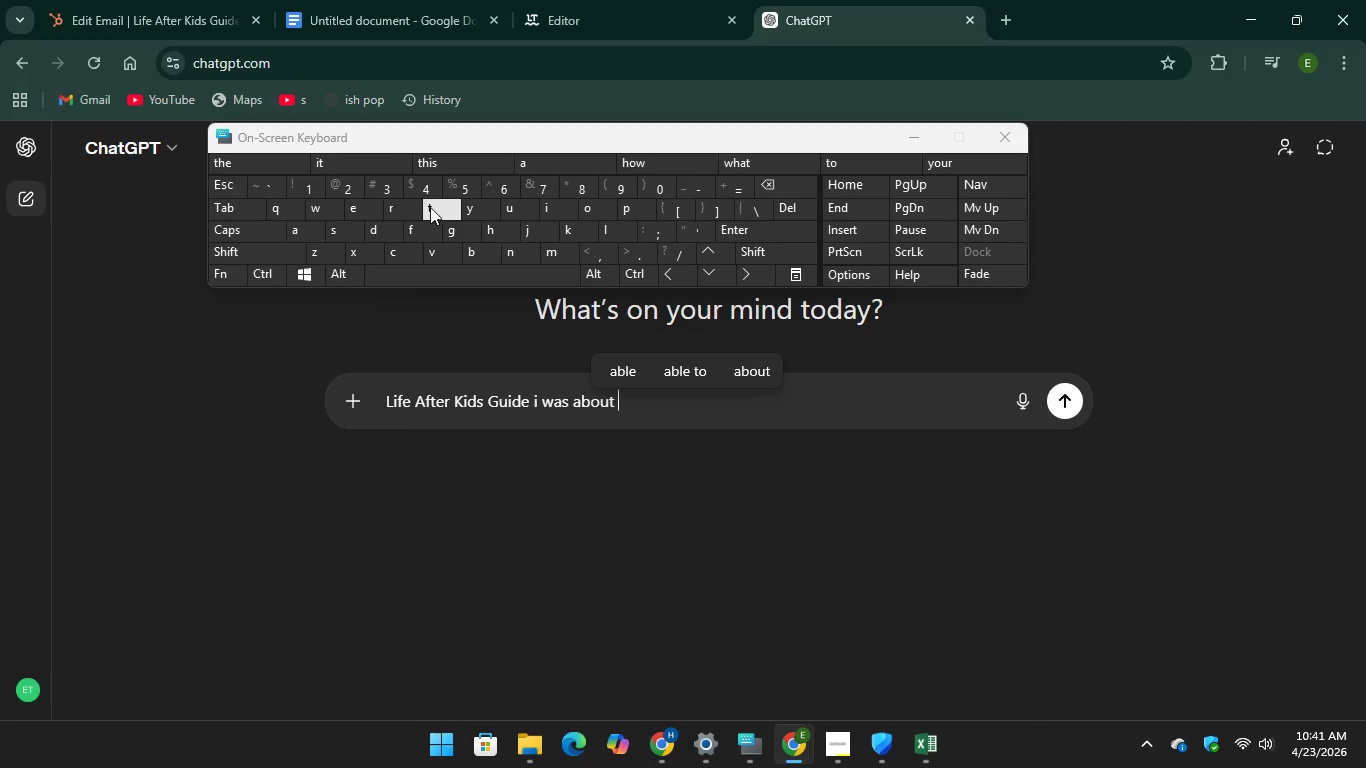 
key(Unknown)
 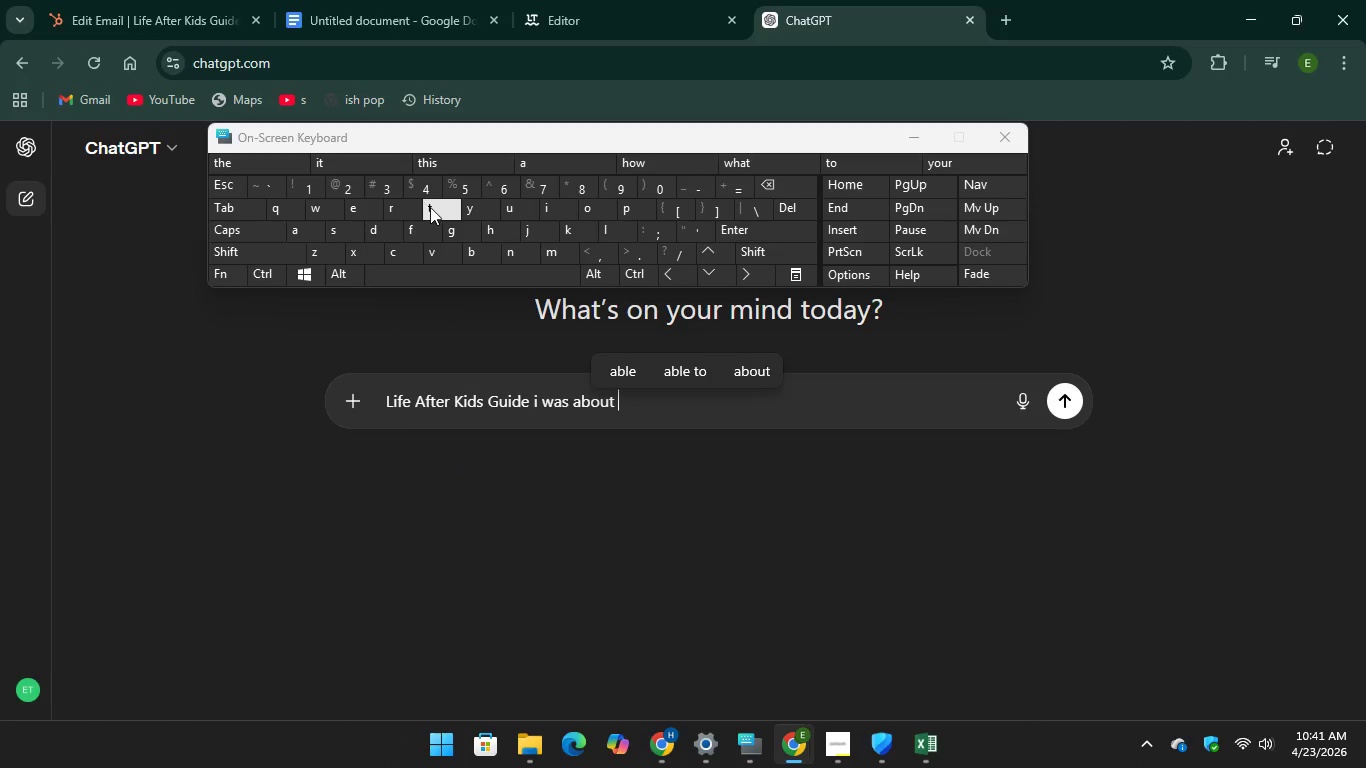 
type(to crea fo)
 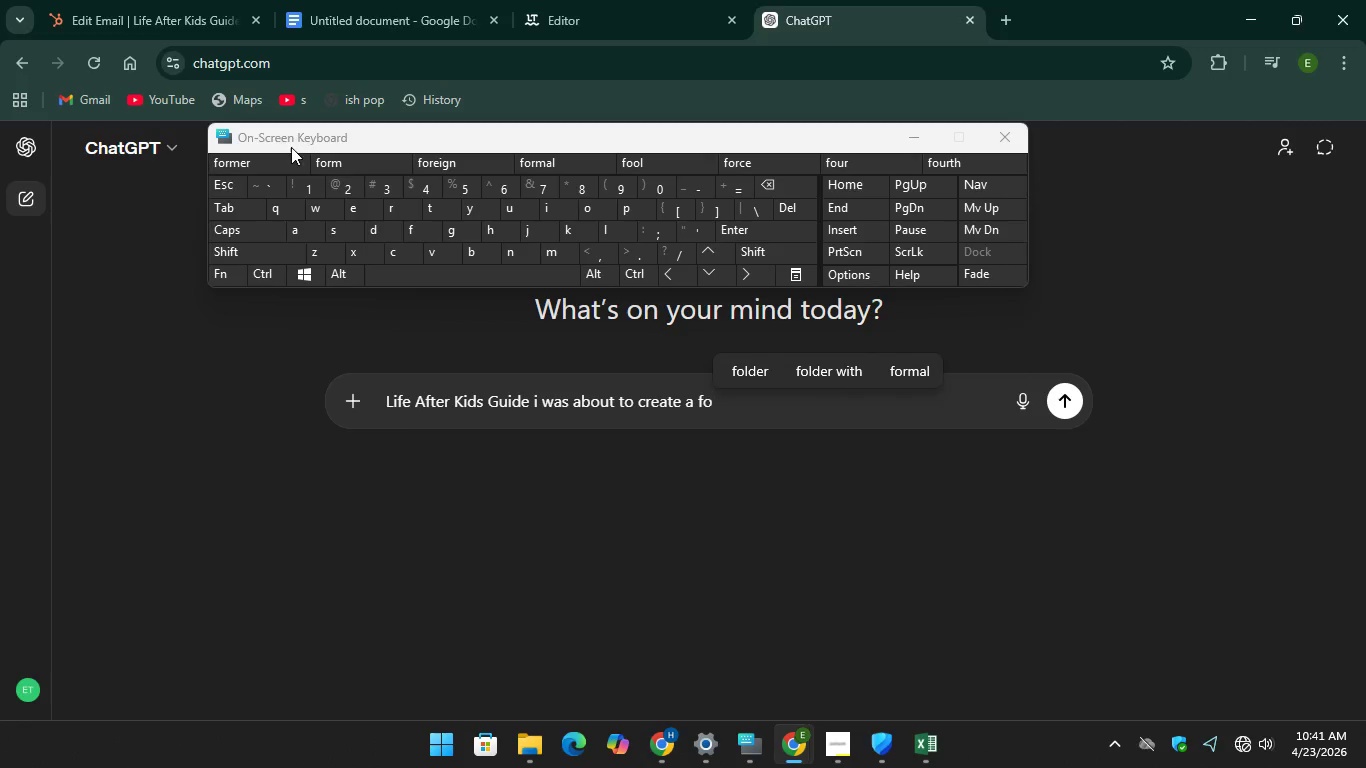 
type(rm)
 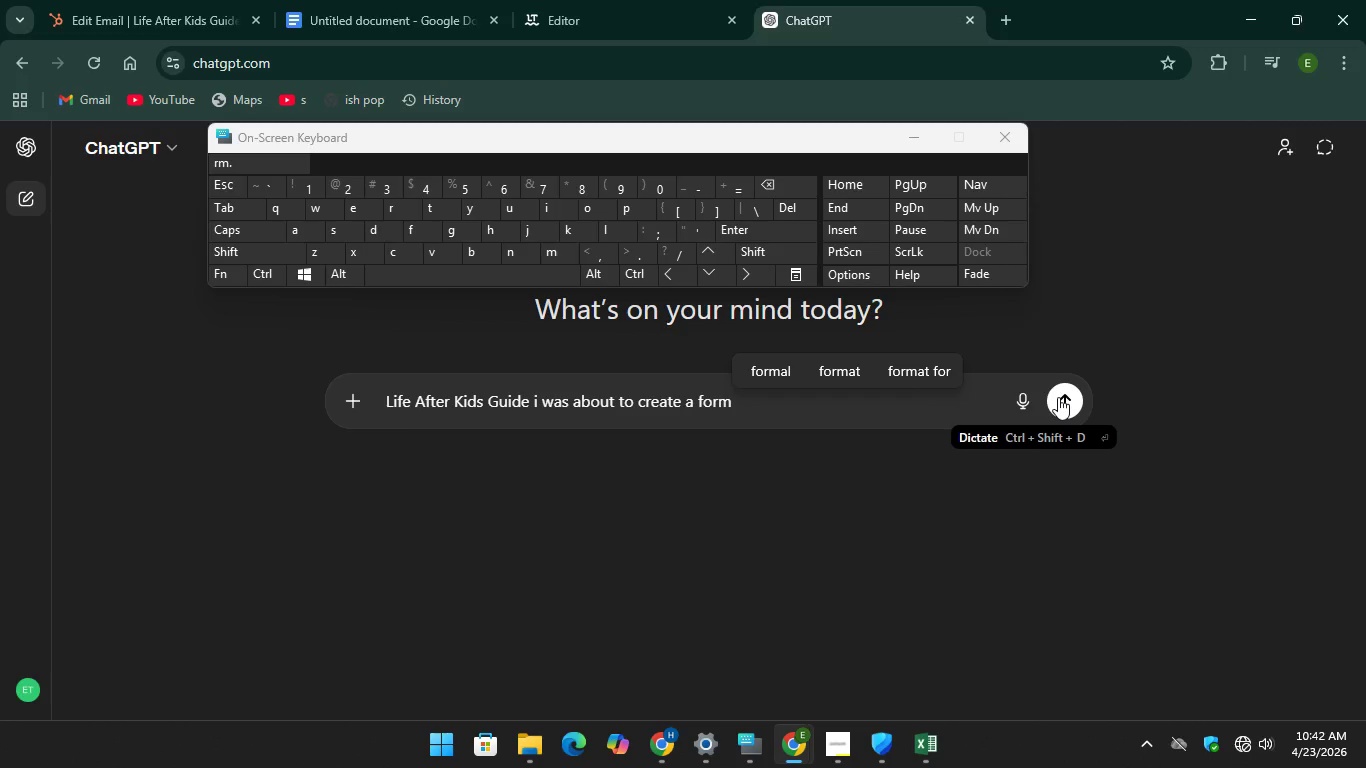 
left_click([1058, 397])
 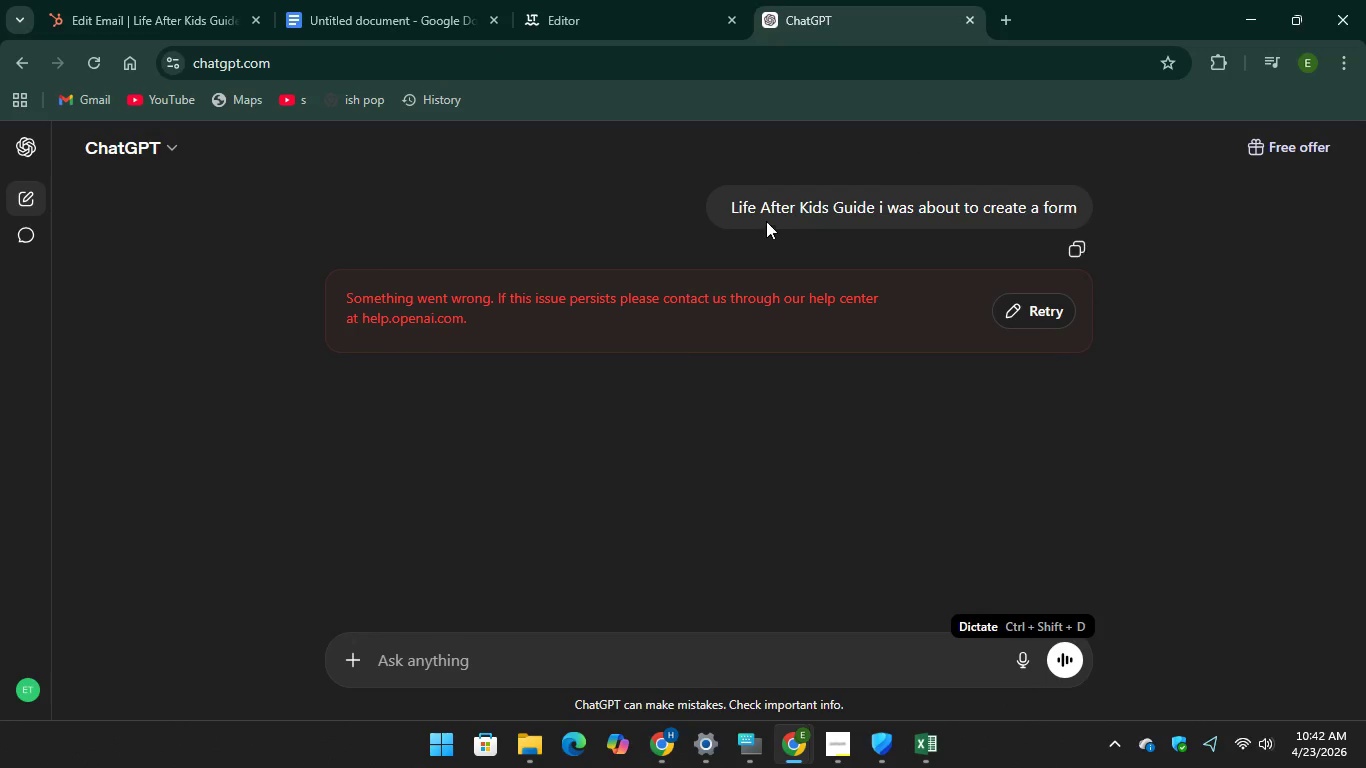 
wait(5.91)
 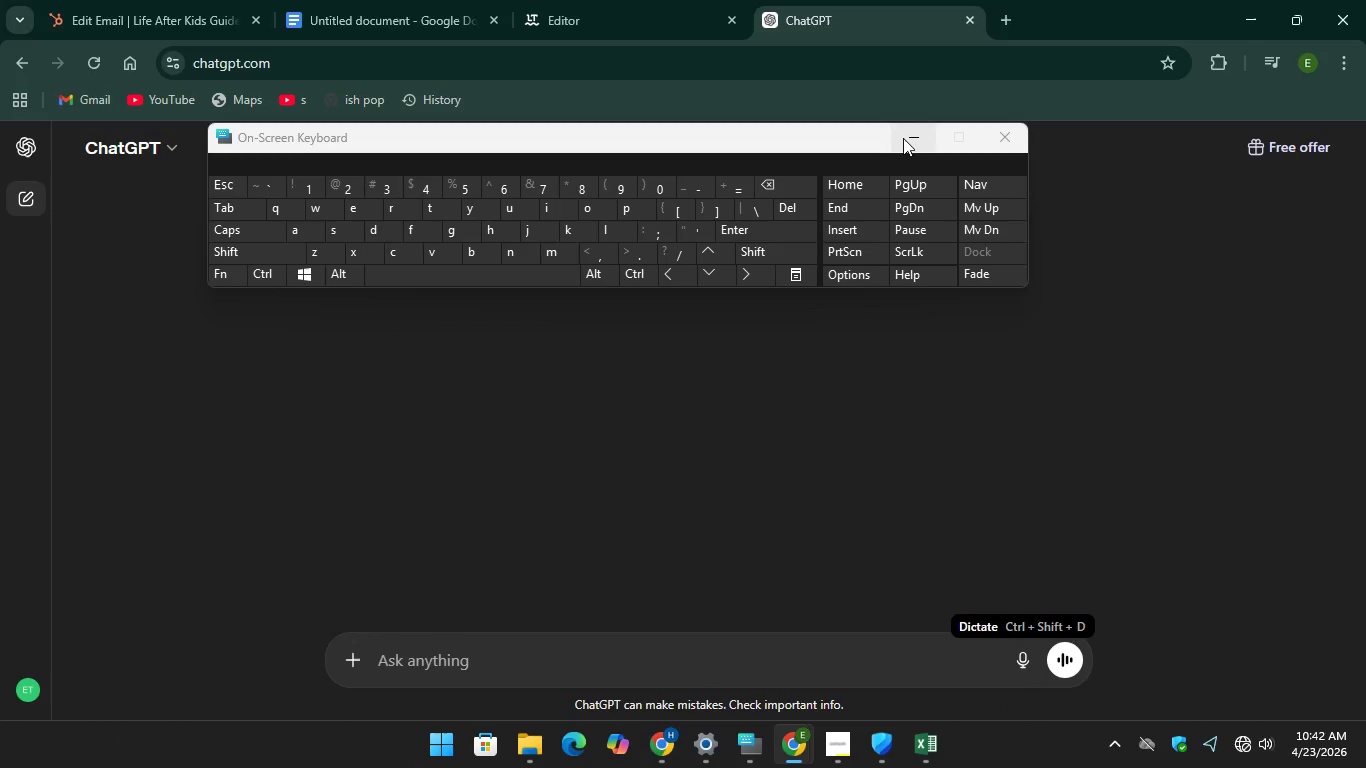 
left_click([1077, 249])
 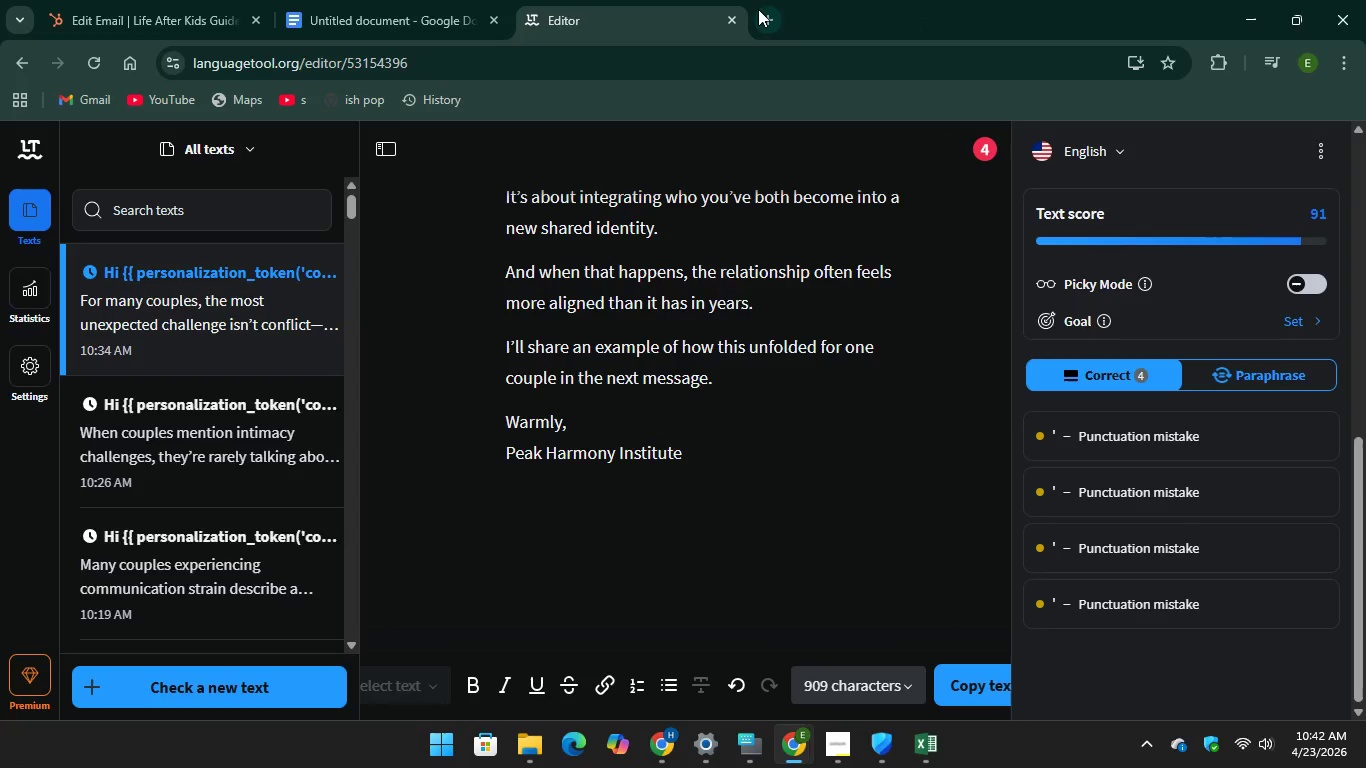 
left_click([761, 15])
 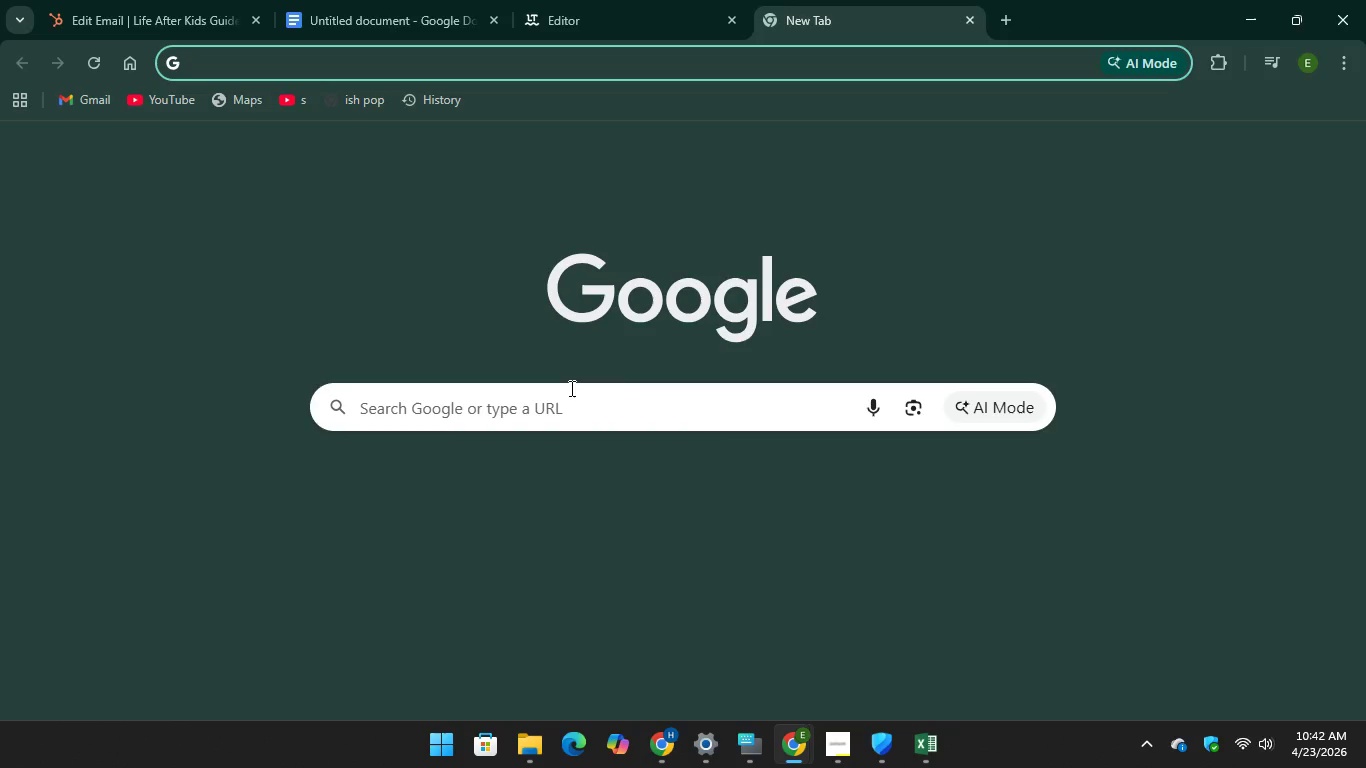 
left_click([567, 399])
 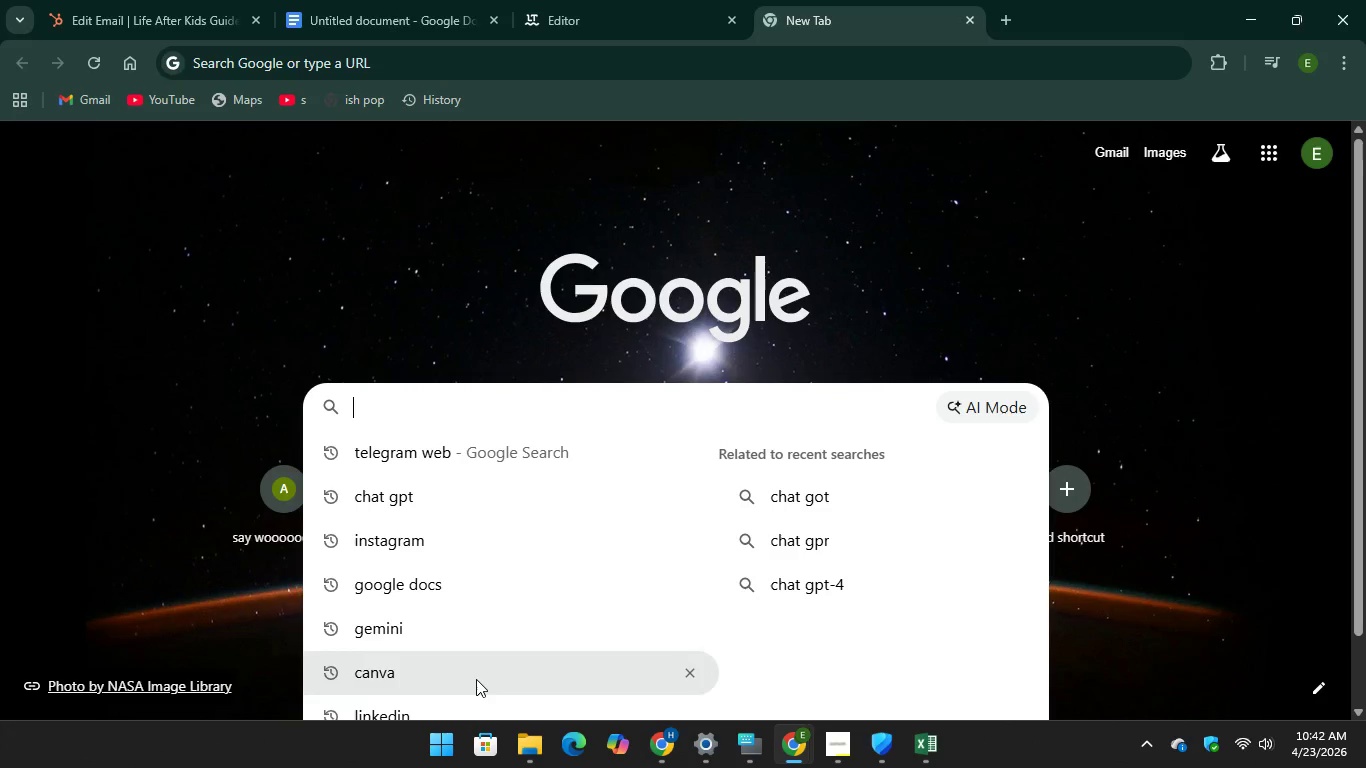 
left_click([489, 631])
 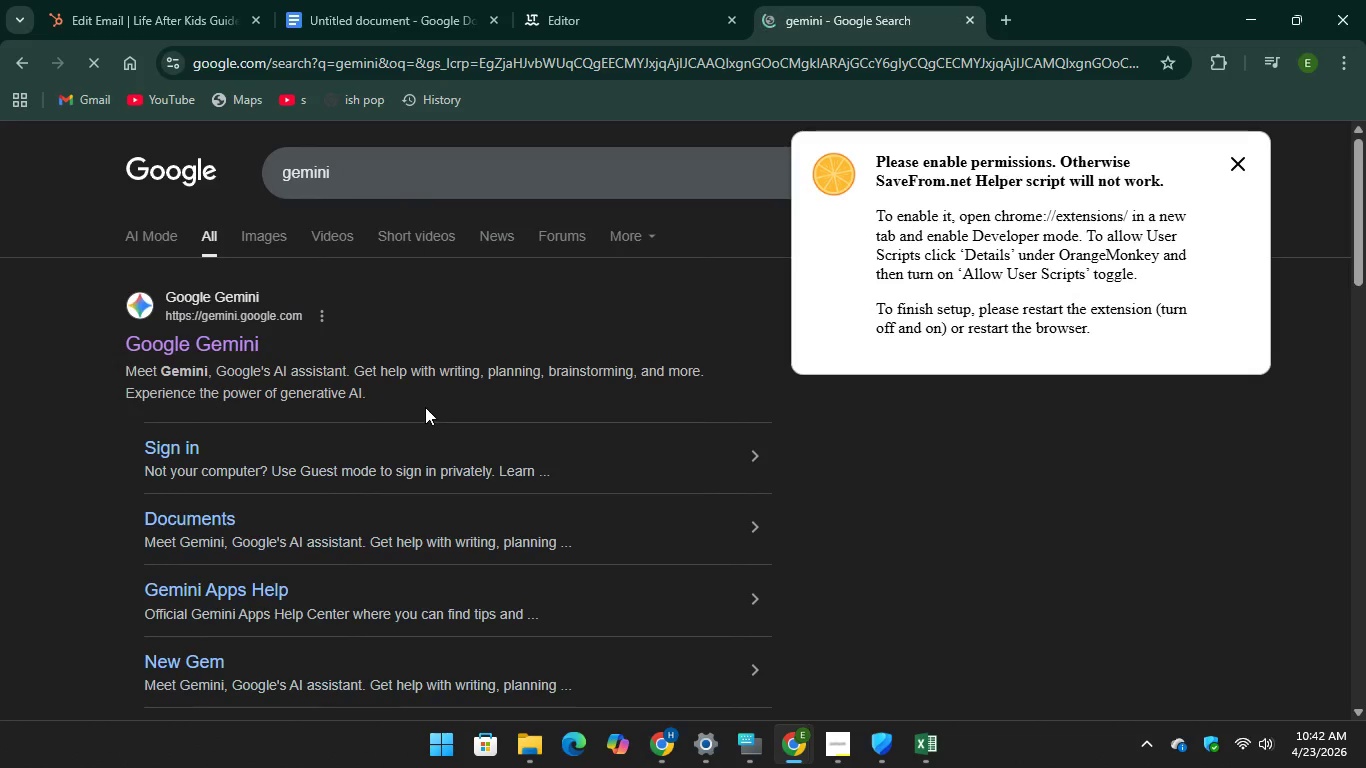 
left_click([211, 342])
 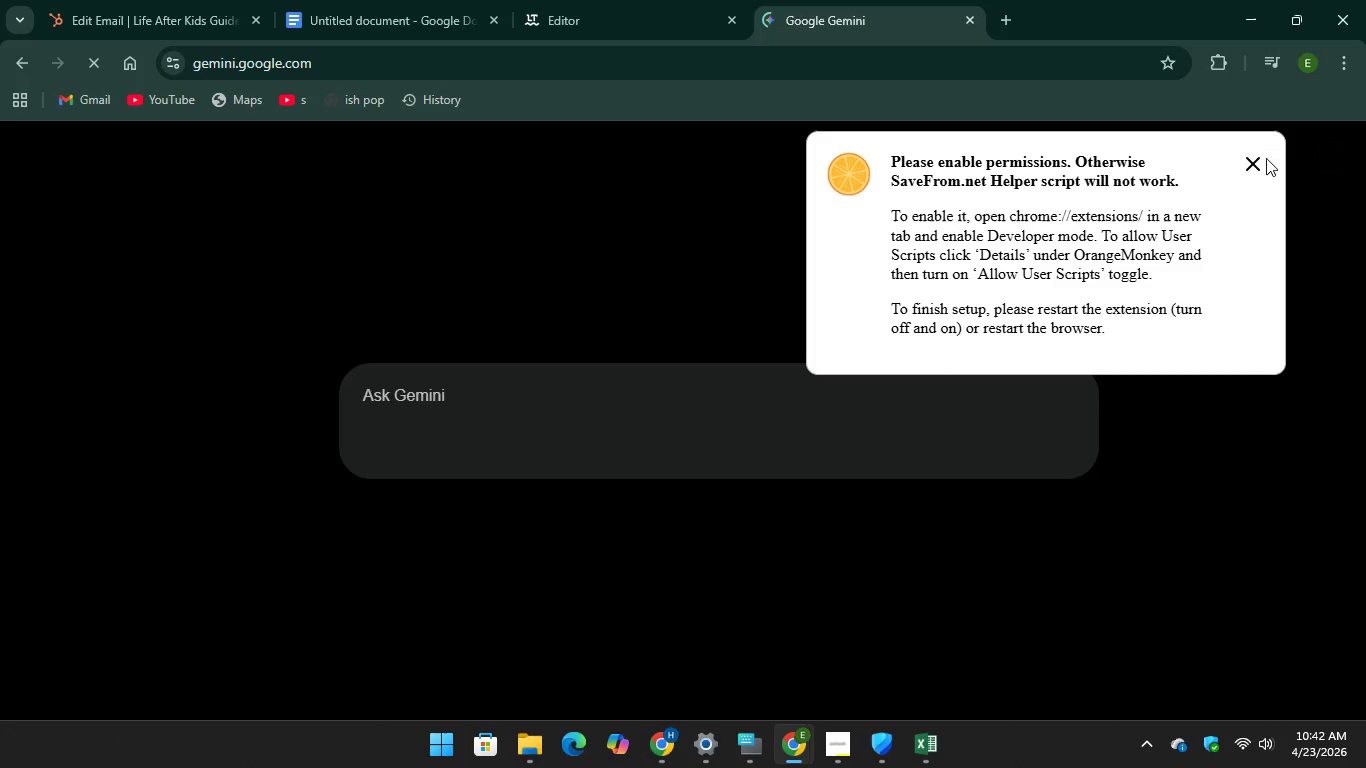 
left_click([1253, 162])
 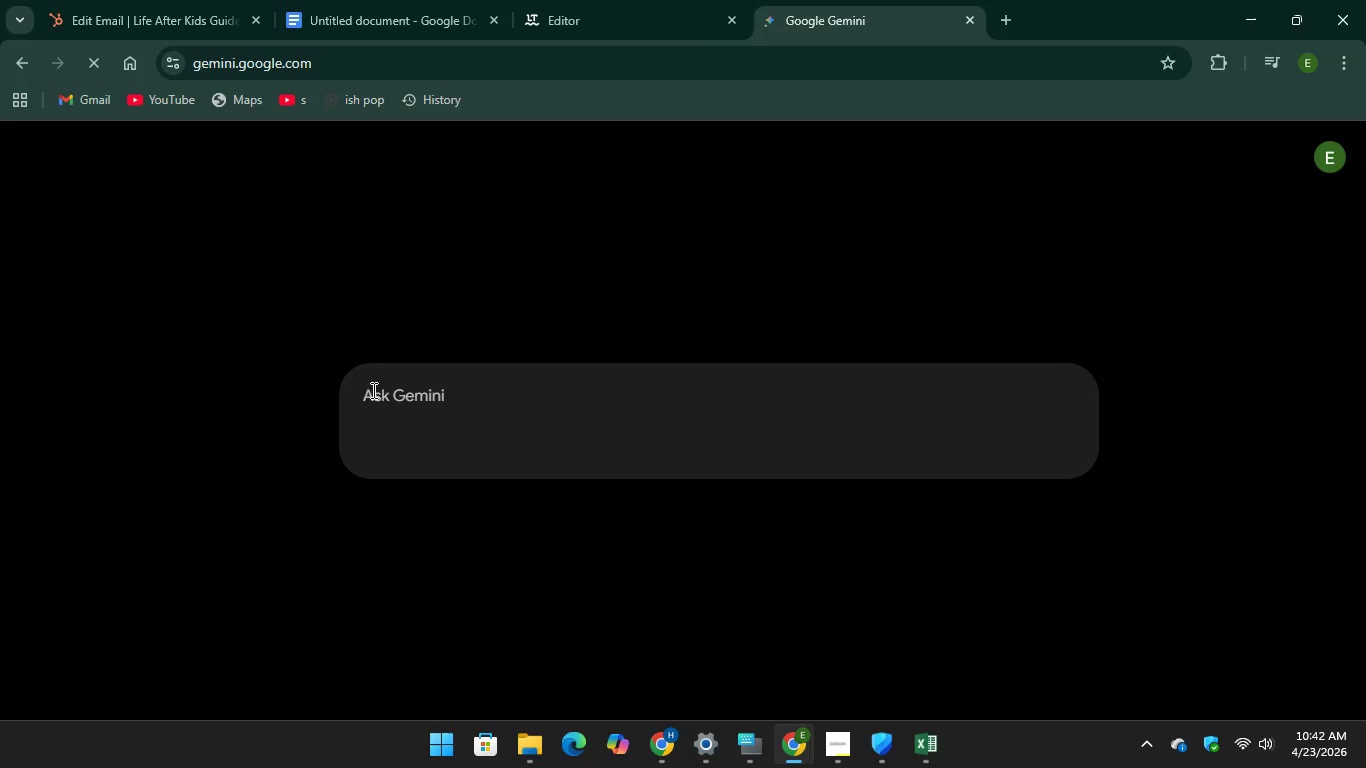 
right_click([370, 395])
 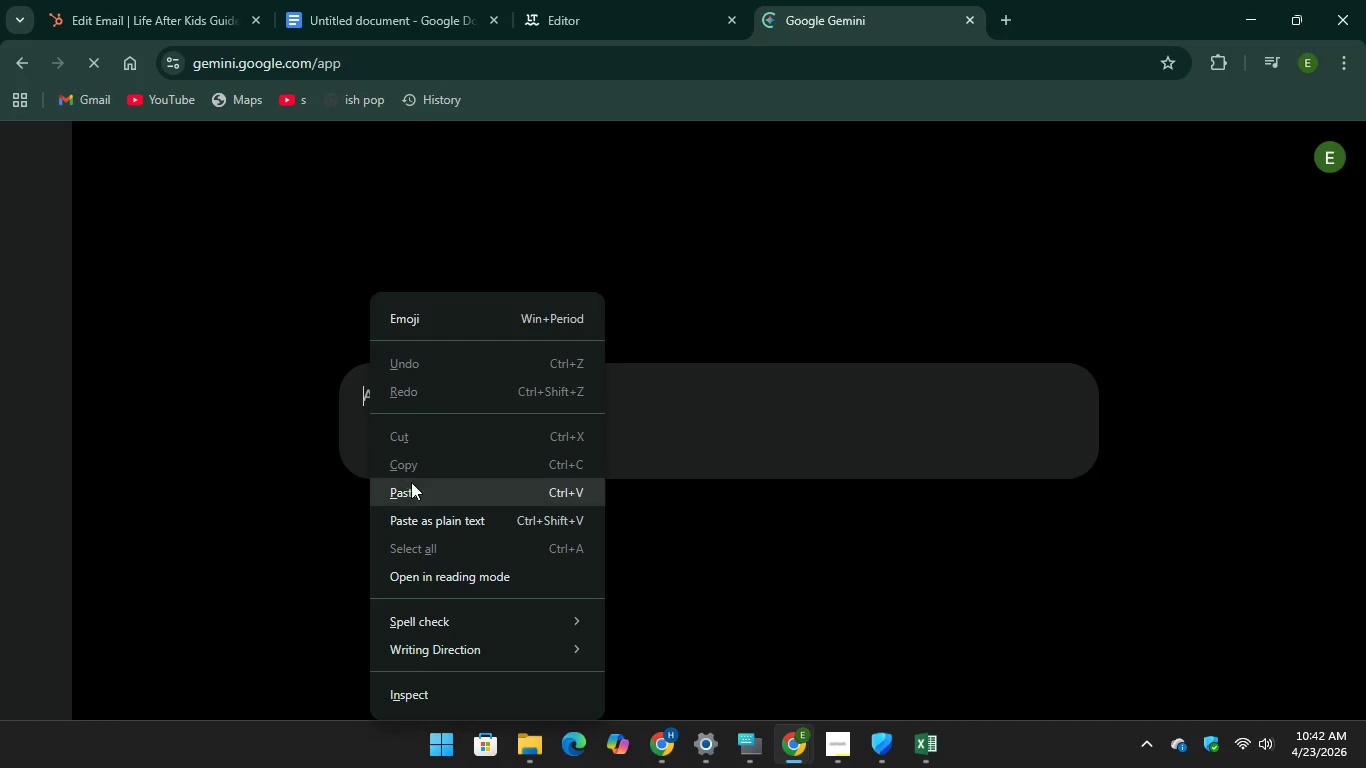 
left_click([411, 483])
 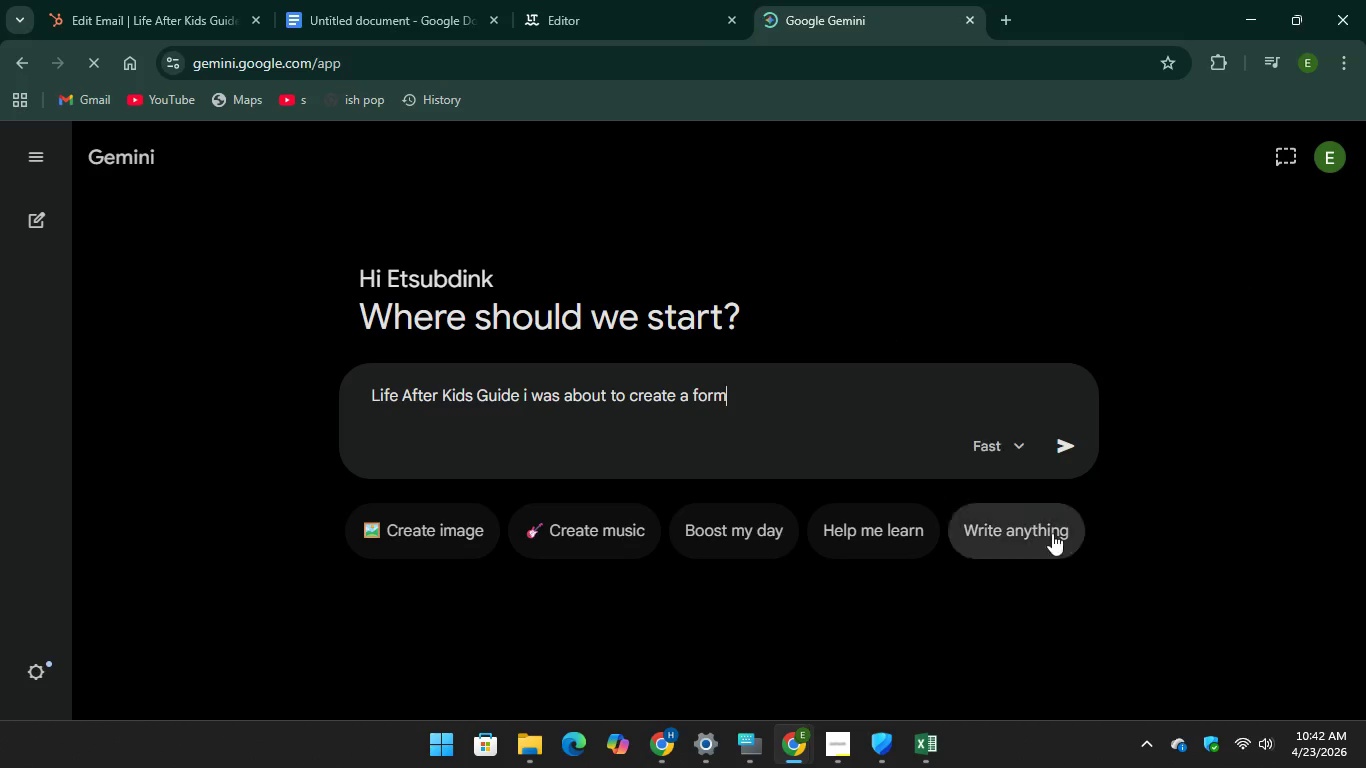 
left_click([1071, 446])
 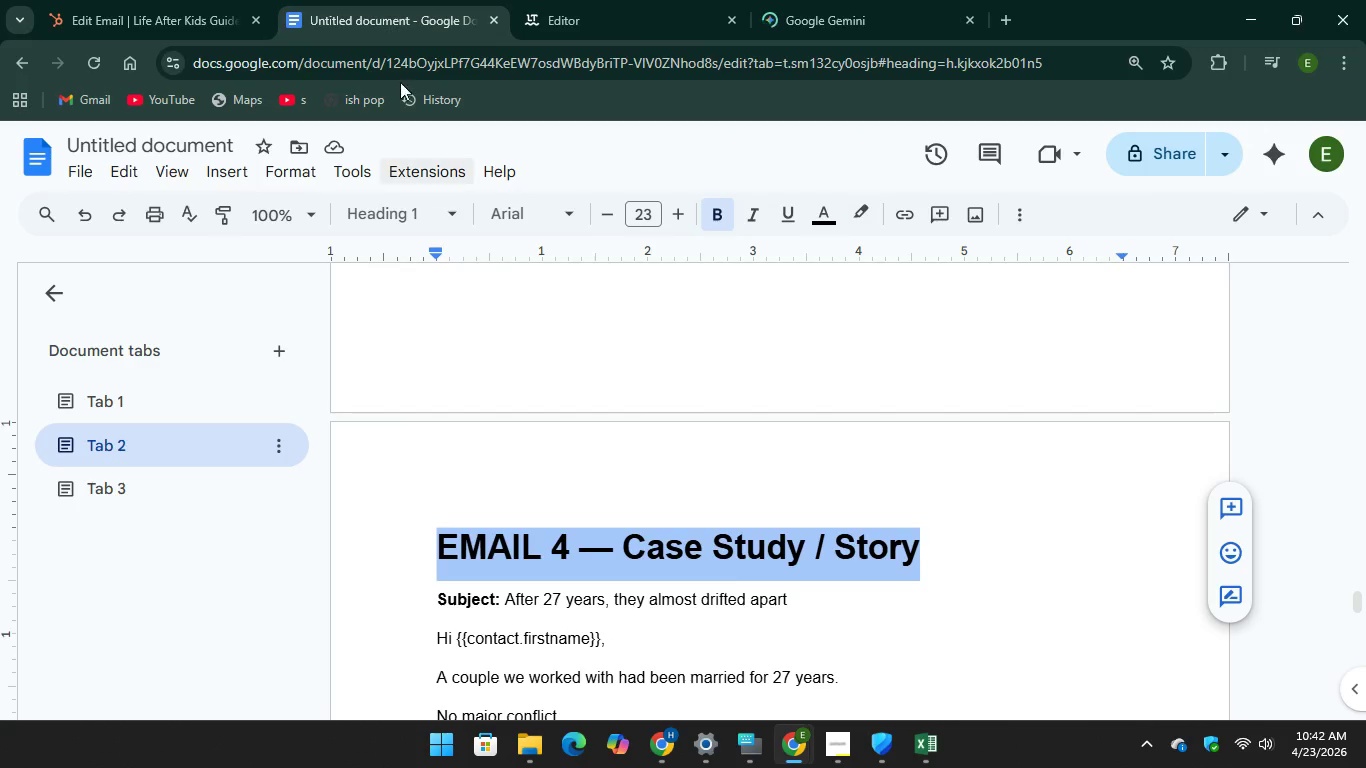 
left_click([120, 0])
 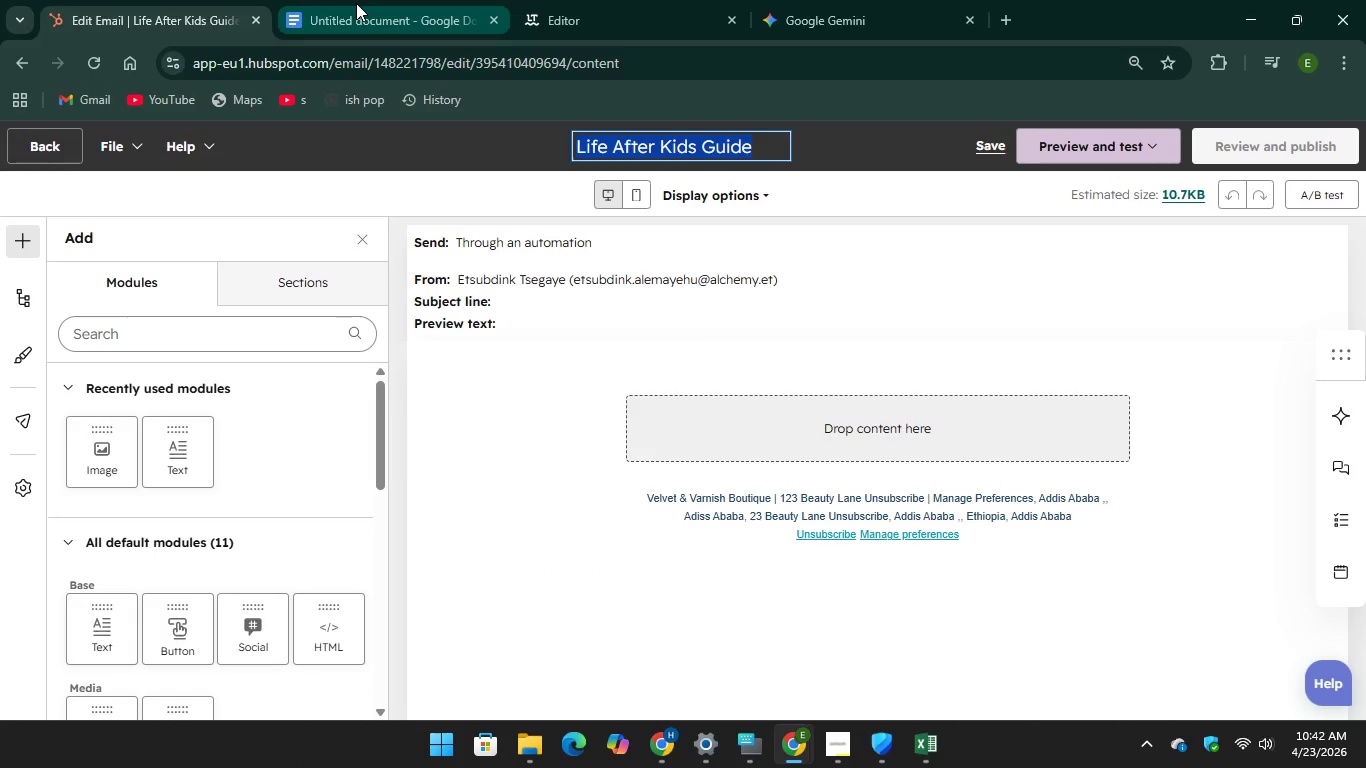 
left_click([802, 23])
 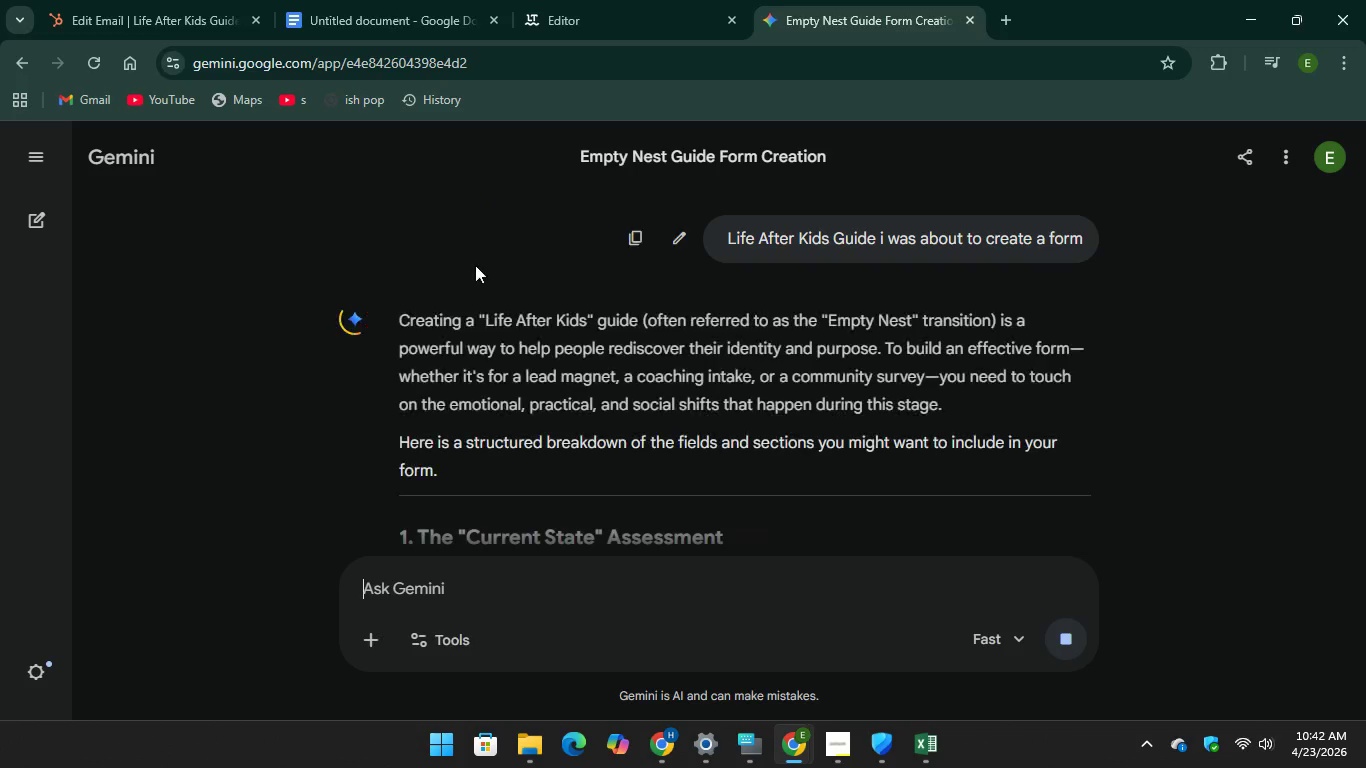 
scroll: coordinate [474, 272], scroll_direction: down, amount: 5.0
 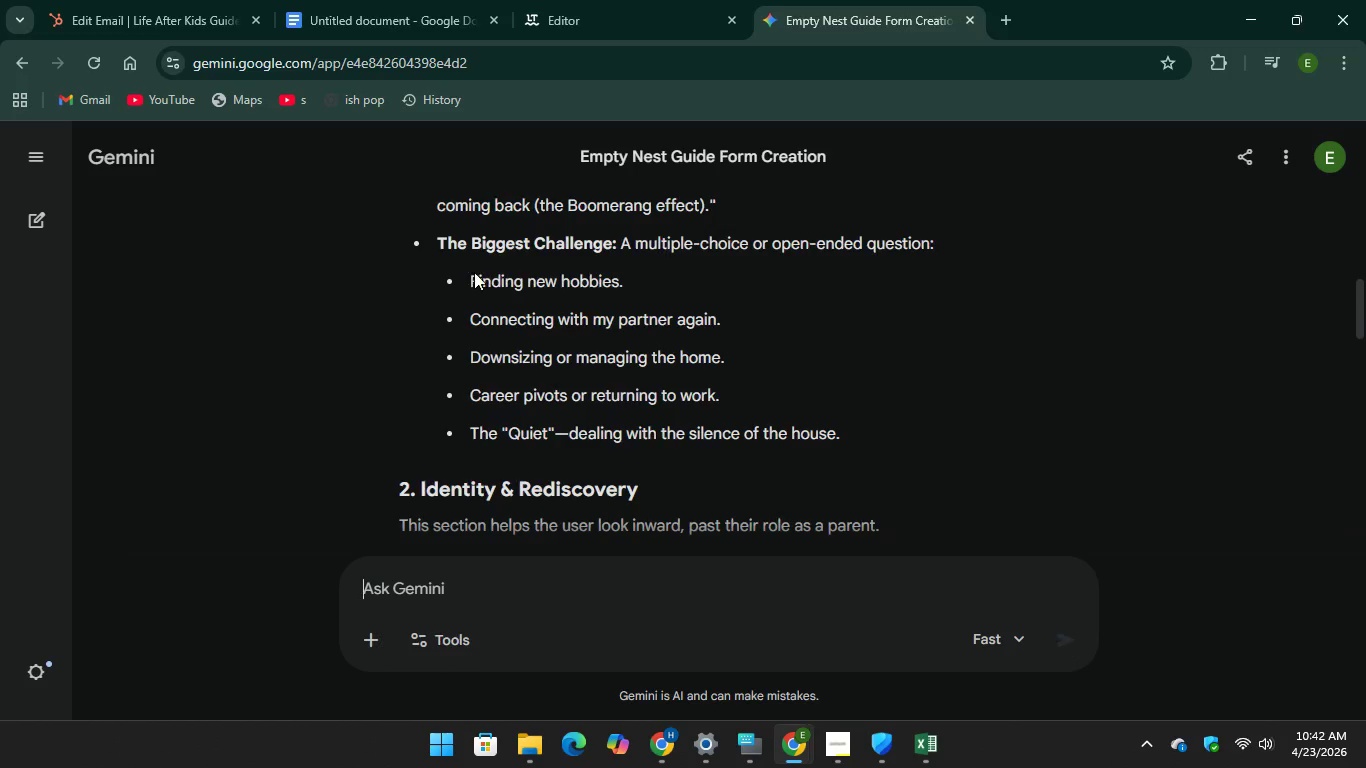 
scroll: coordinate [474, 272], scroll_direction: up, amount: 3.0
 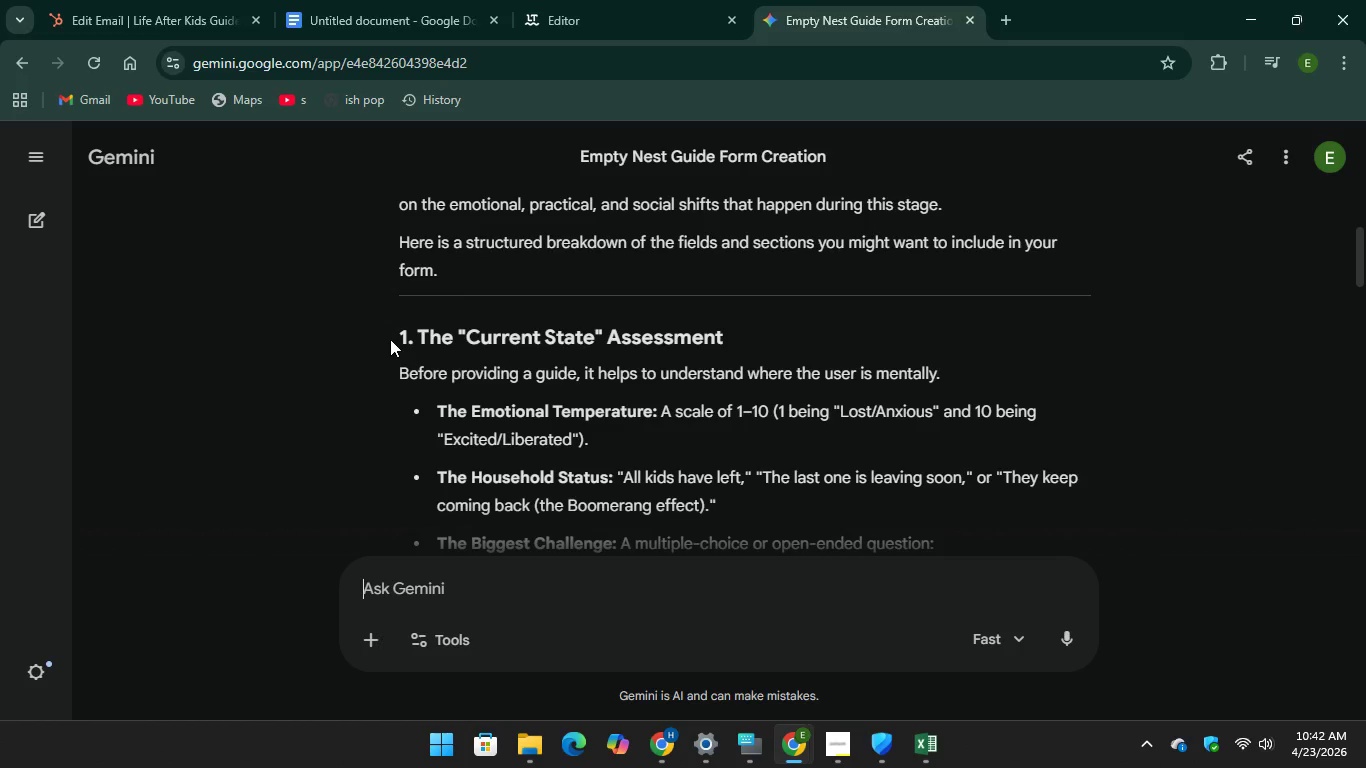 
scroll: coordinate [532, 323], scroll_direction: down, amount: 5.0
 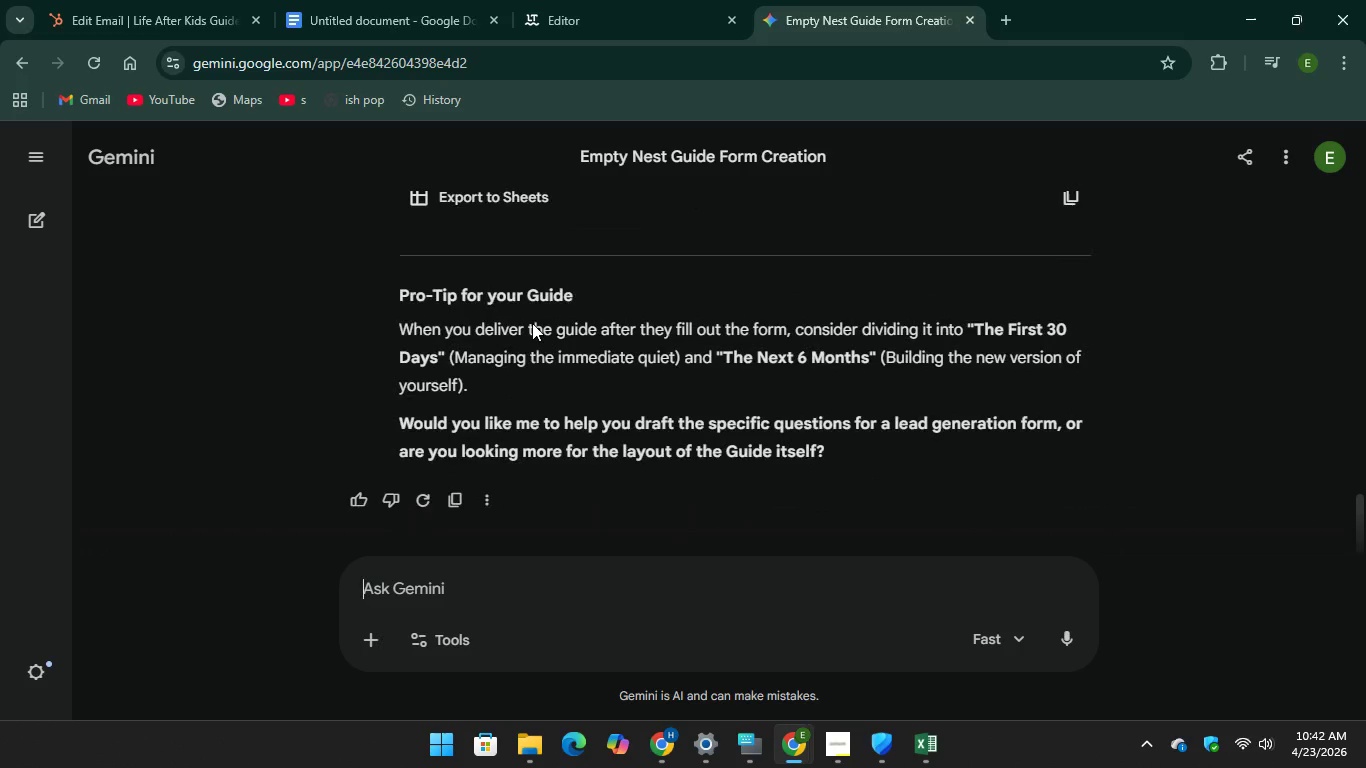 
scroll: coordinate [532, 323], scroll_direction: up, amount: 3.0
 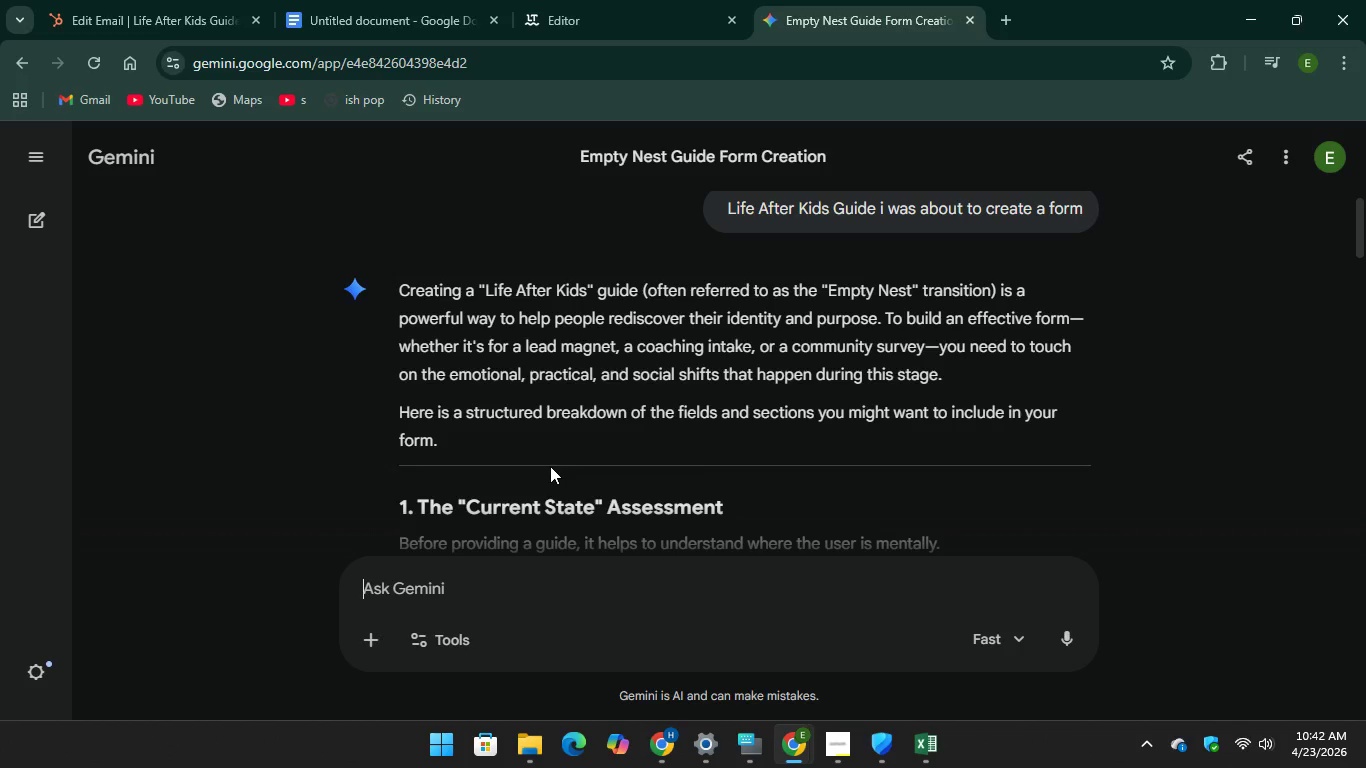 
scroll: coordinate [690, 379], scroll_direction: down, amount: 3.0
 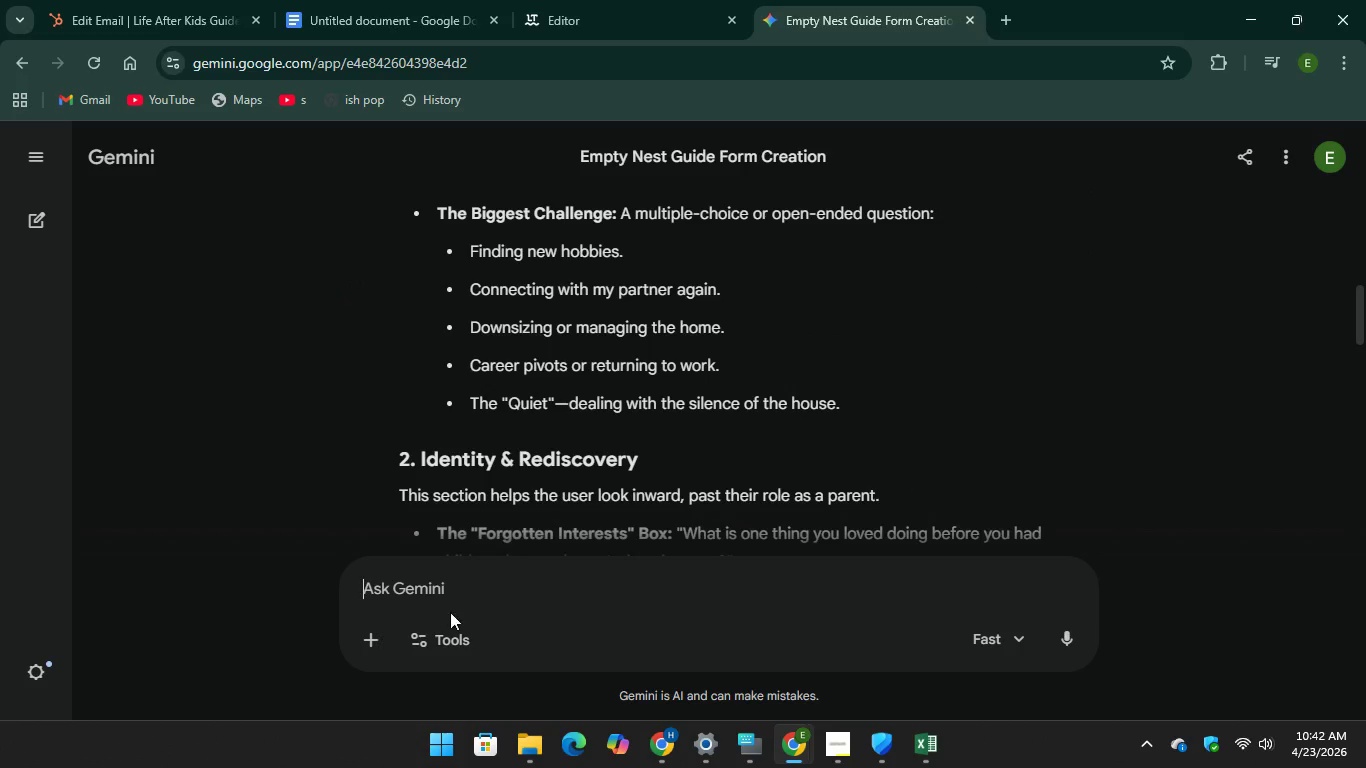 
double_click([463, 577])
 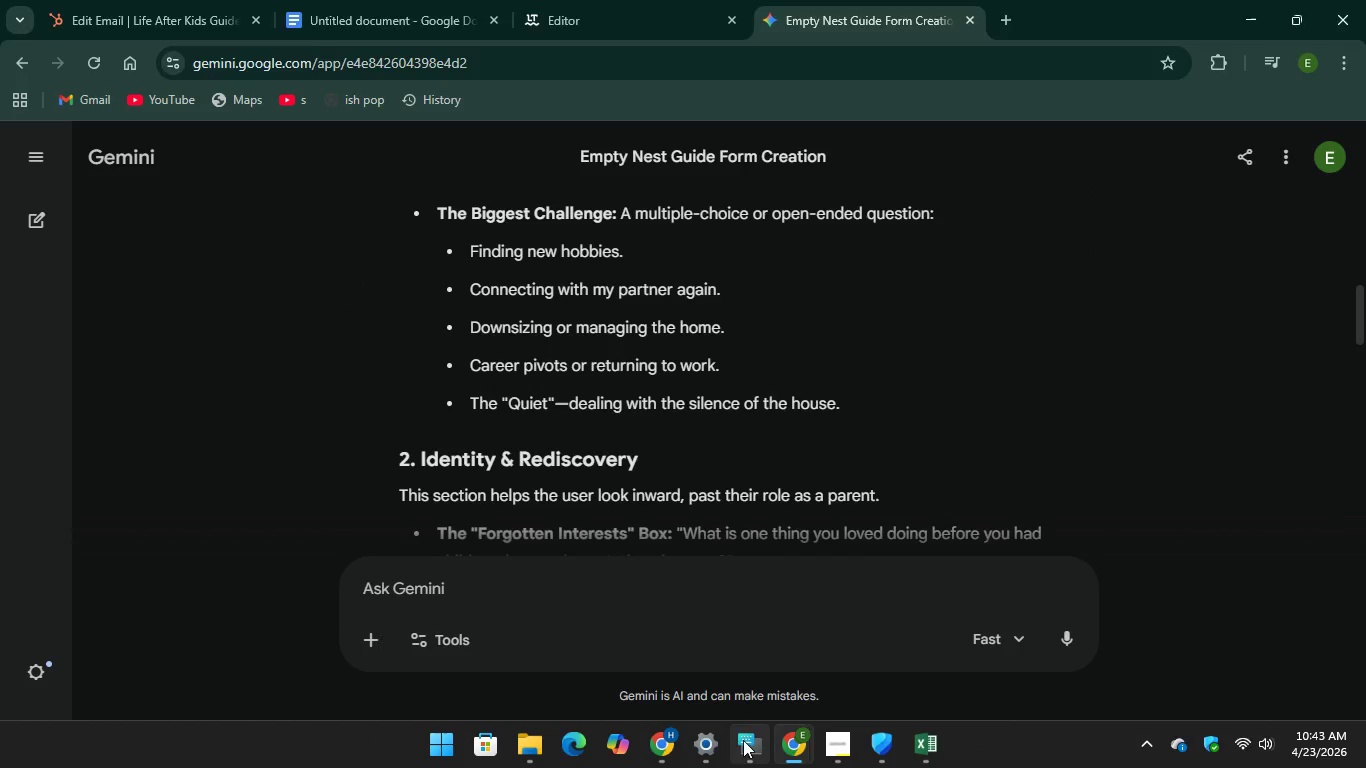 
left_click([745, 740])
 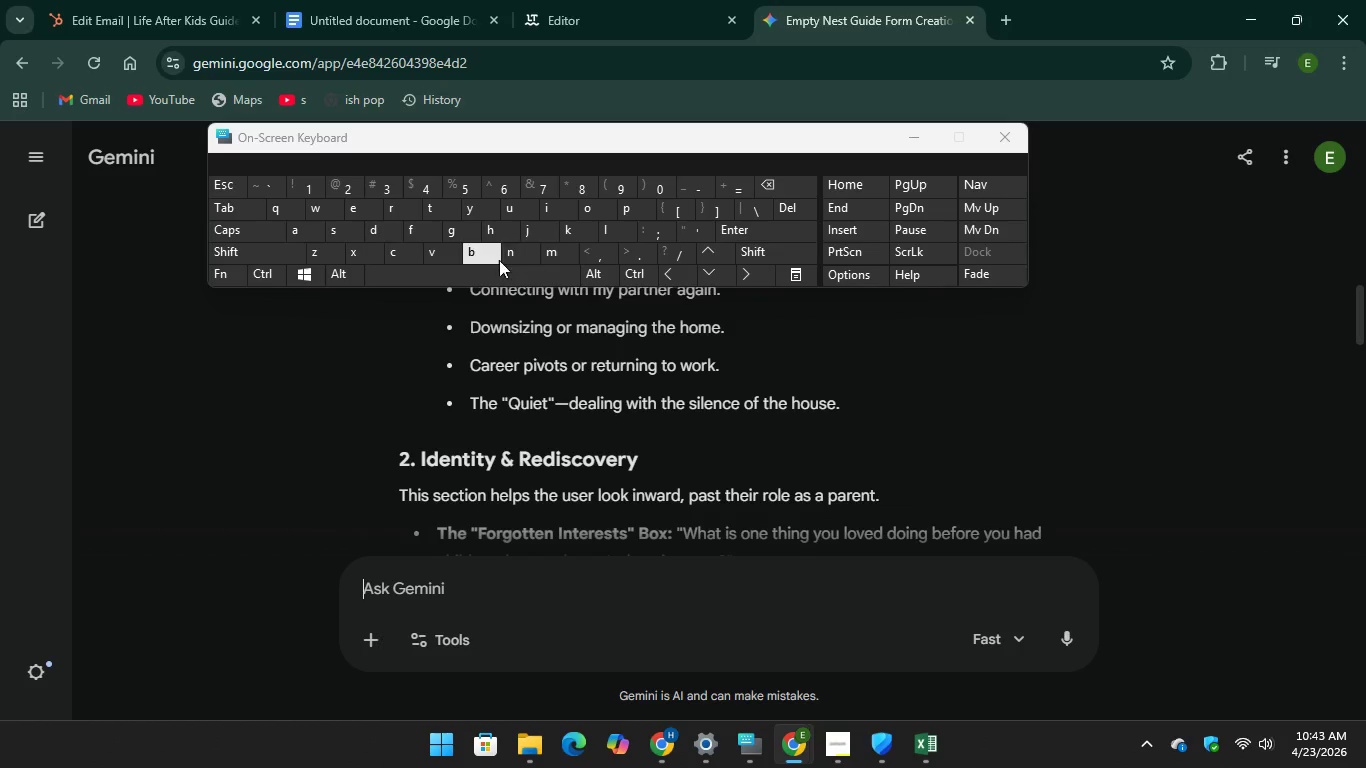 
type(ho)
 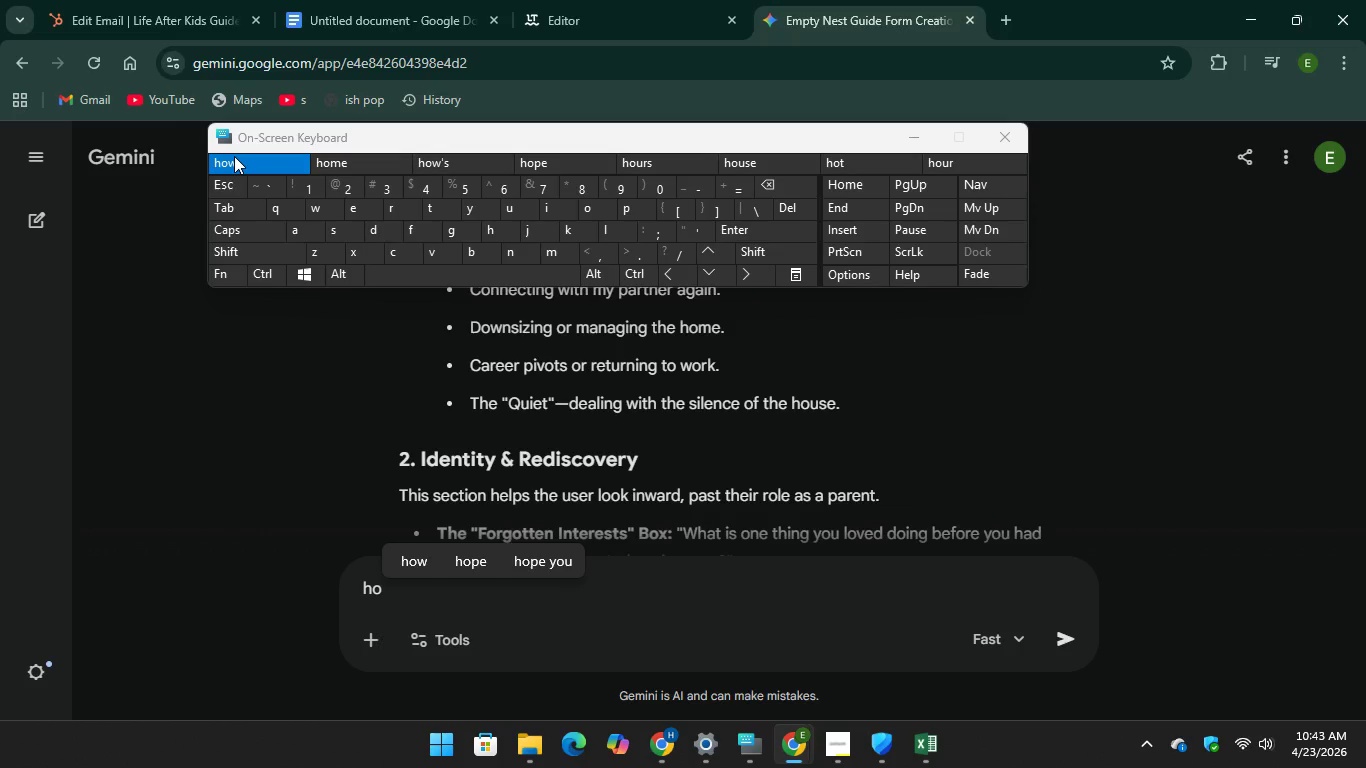 
key(Unknown)
 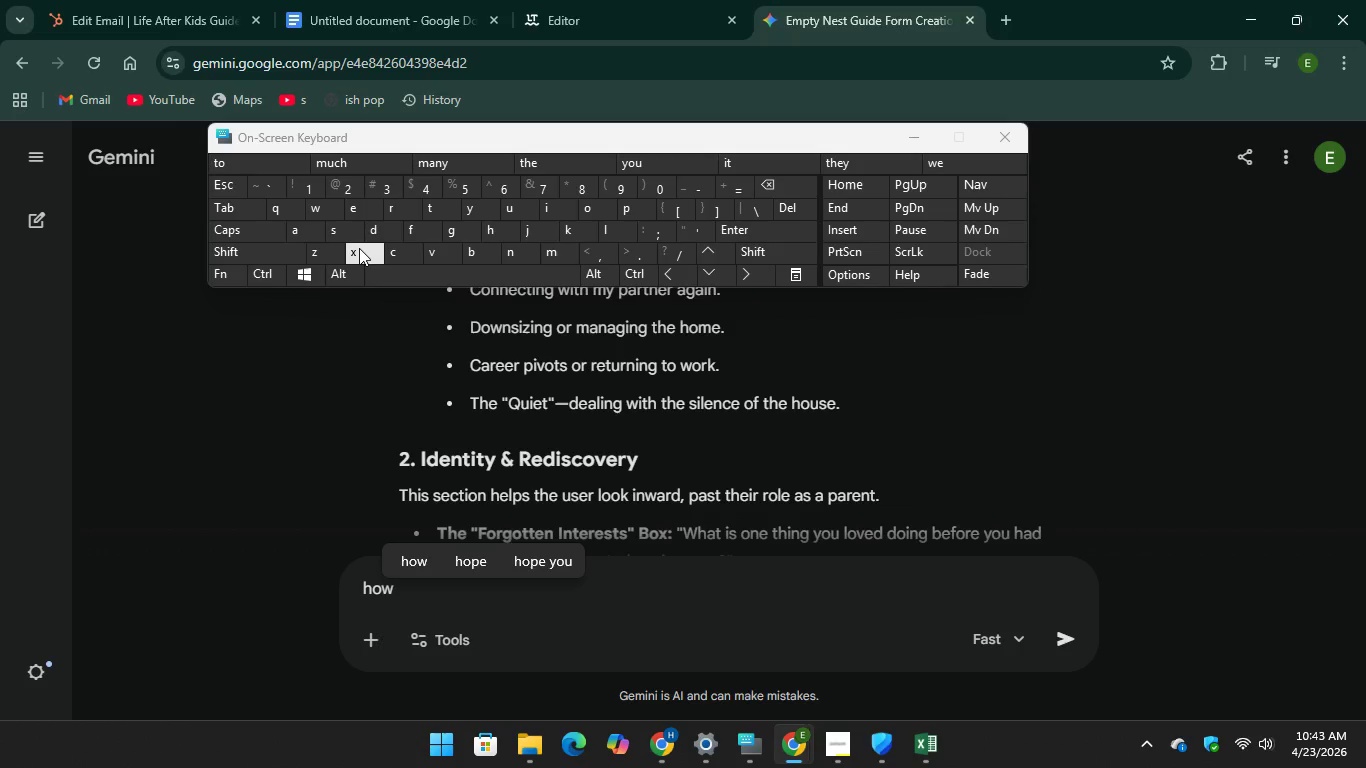 
key(Unknown)
 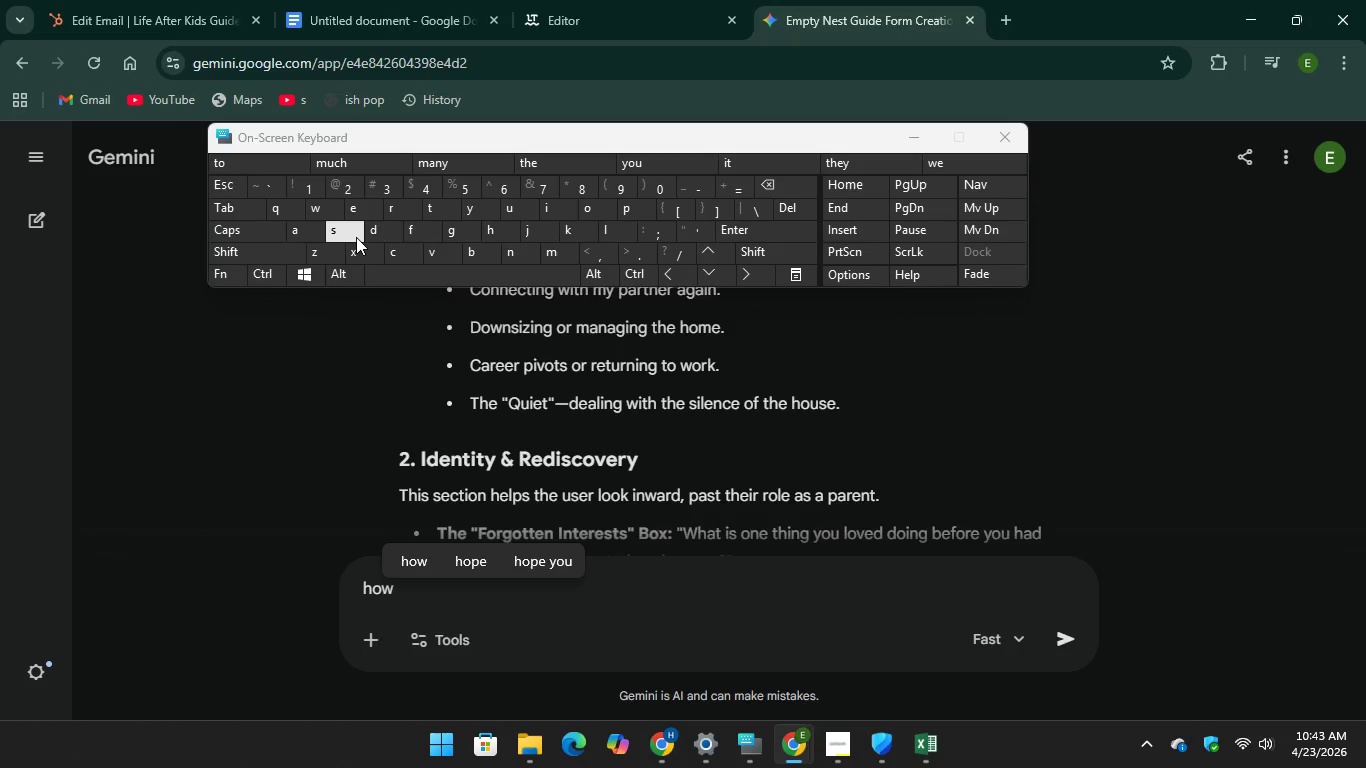 
type(sh)
 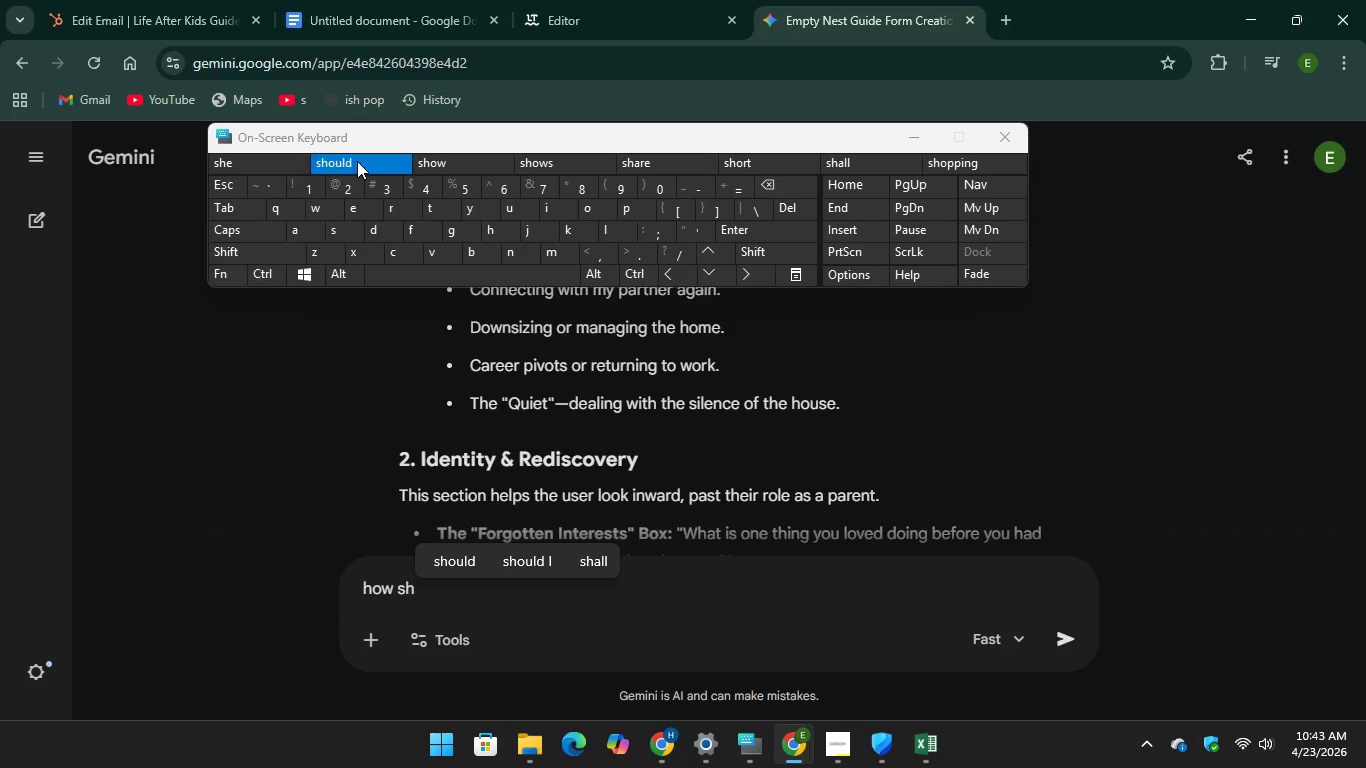 
key(Unknown)
 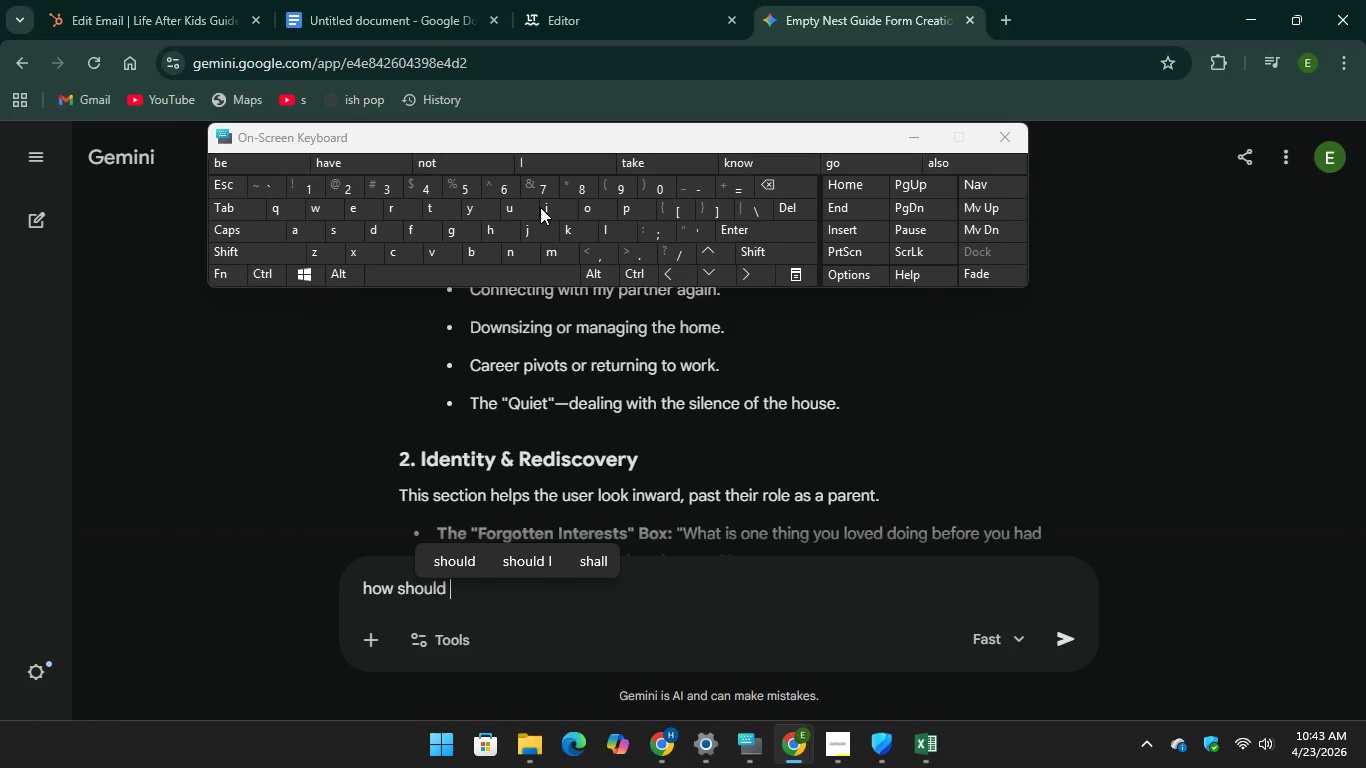 
key(Unknown)
 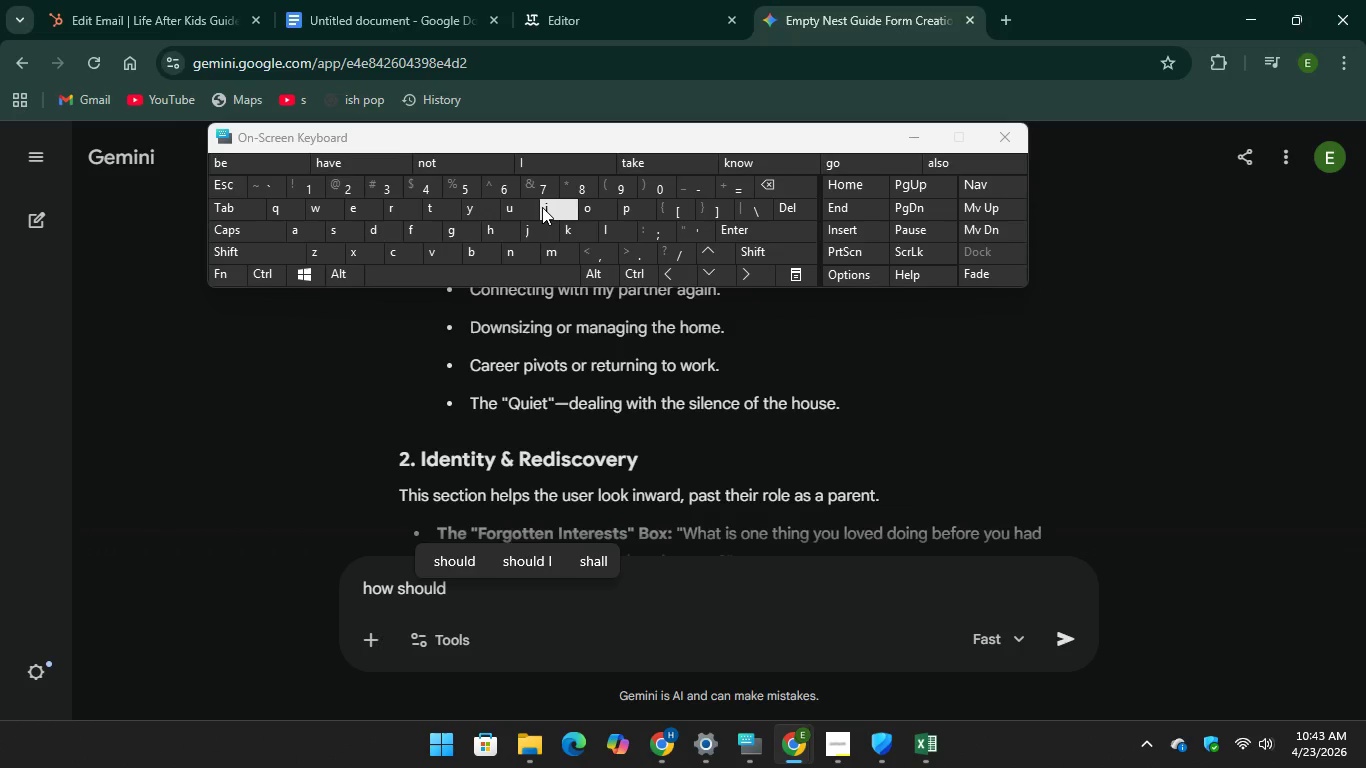 
key(Unknown)
 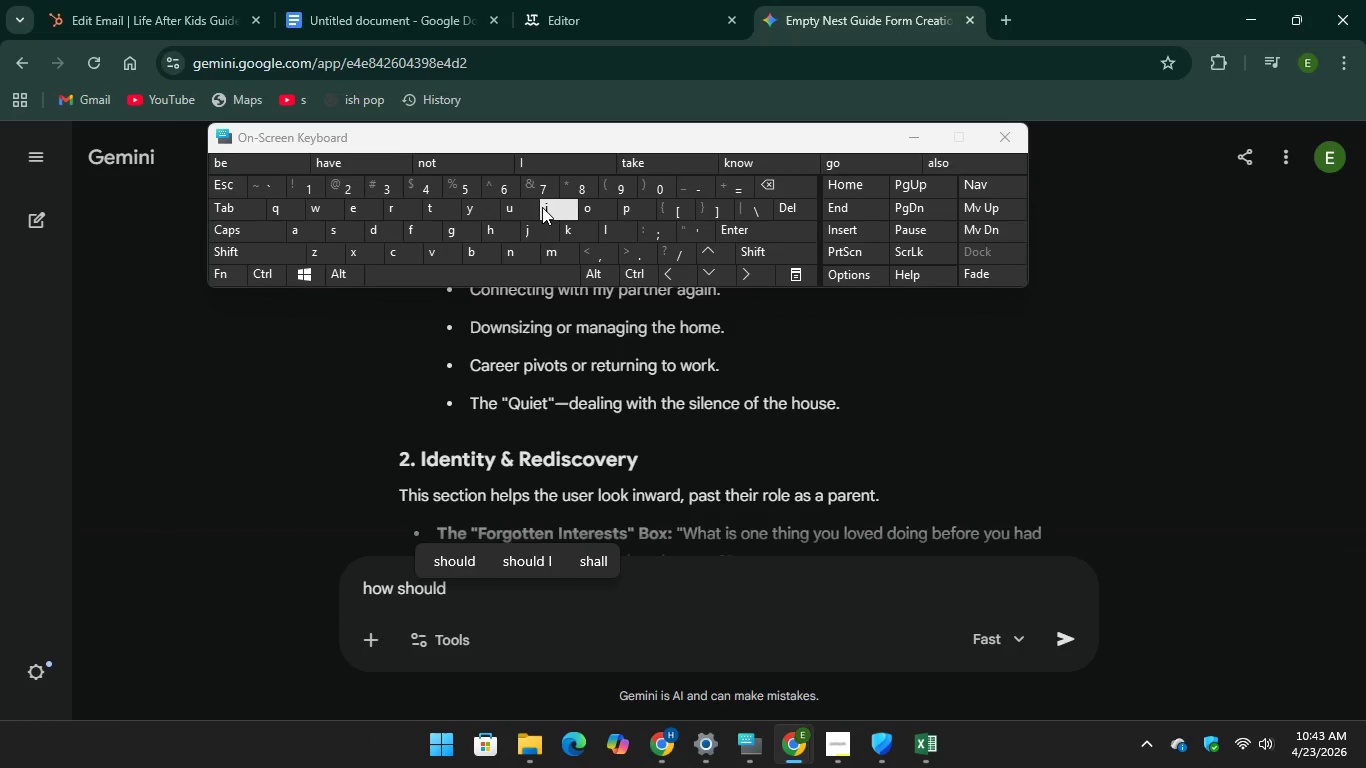 
key(Unknown)
 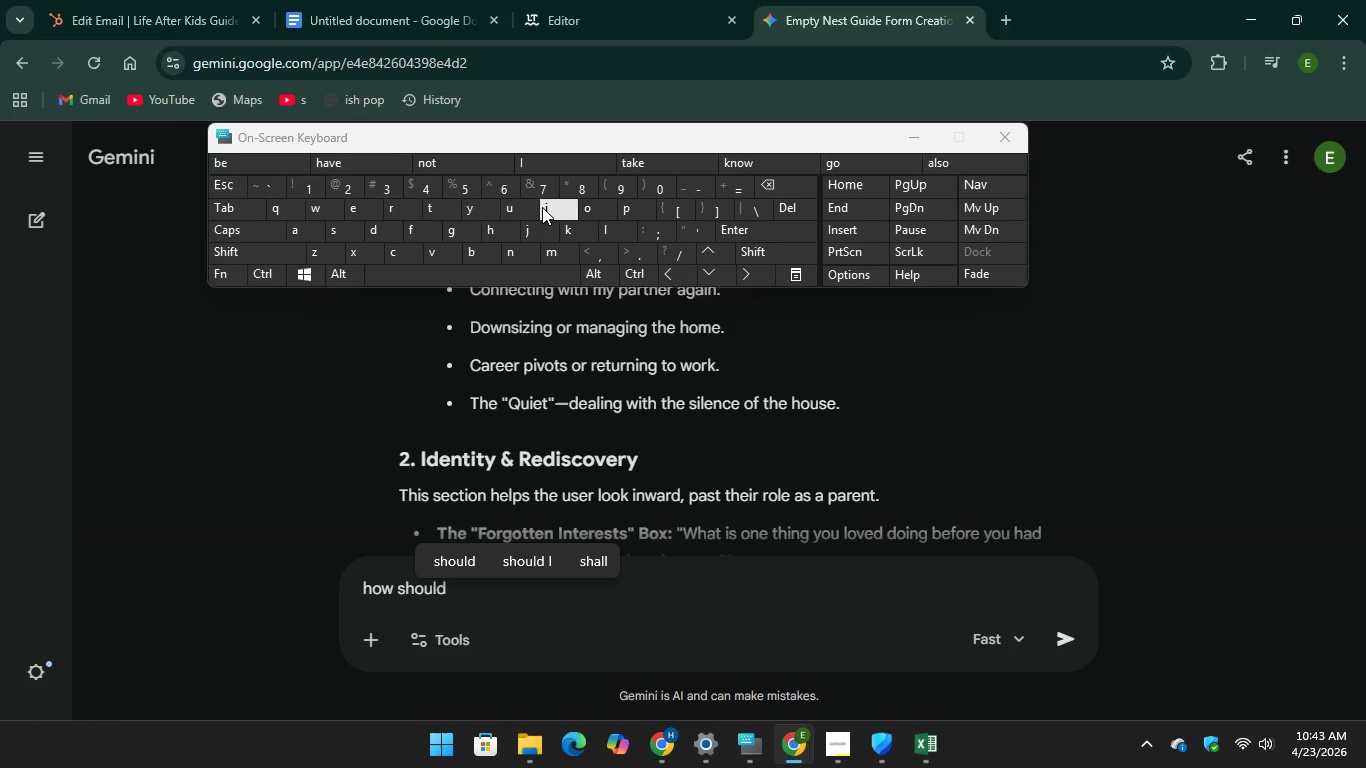 
key(Unknown)
 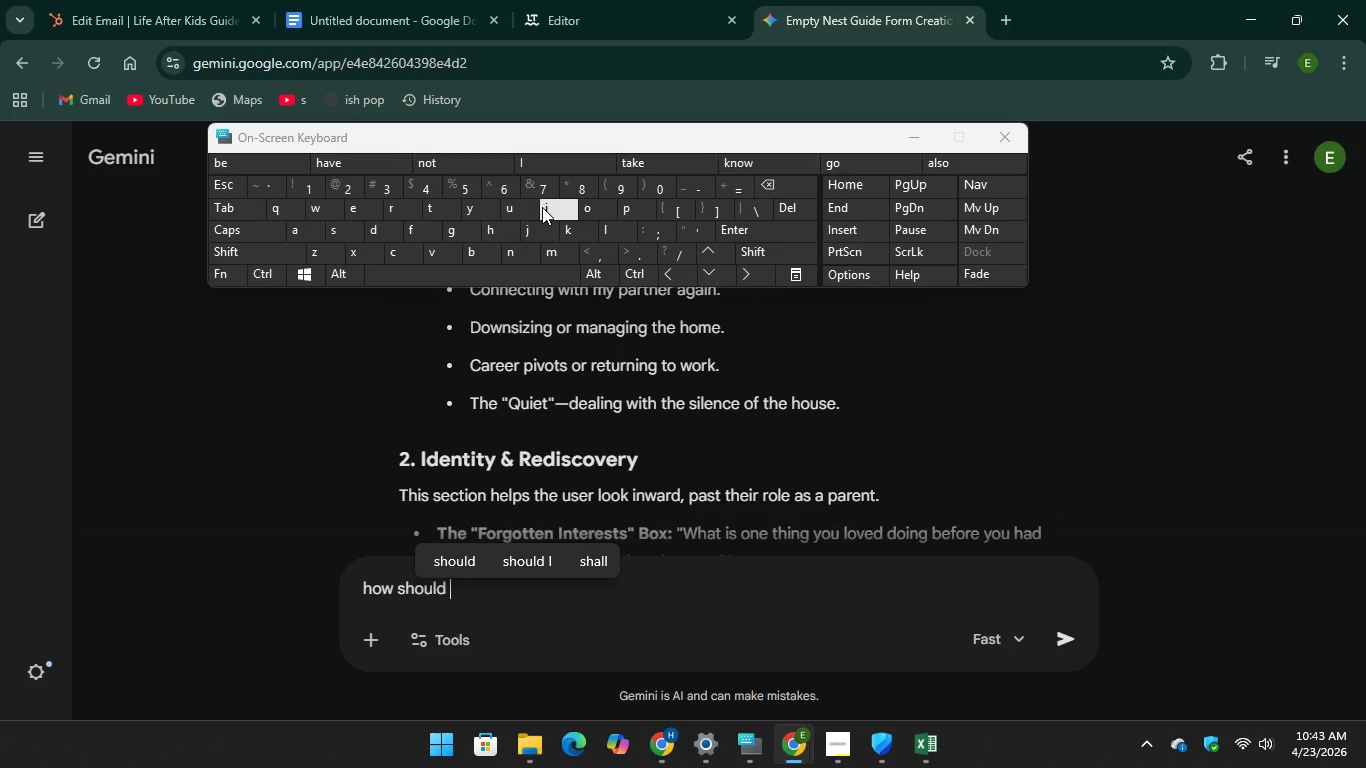 
key(I)
 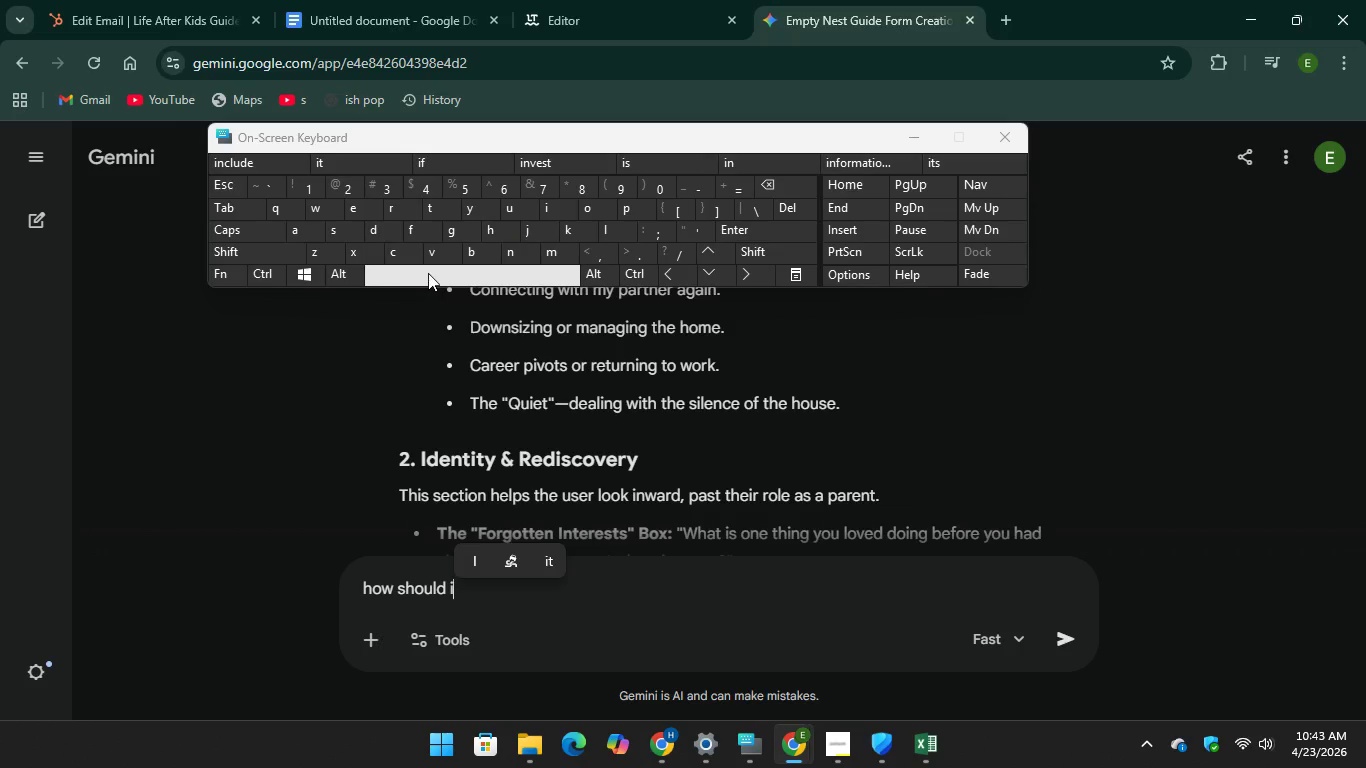 
key(Space)
 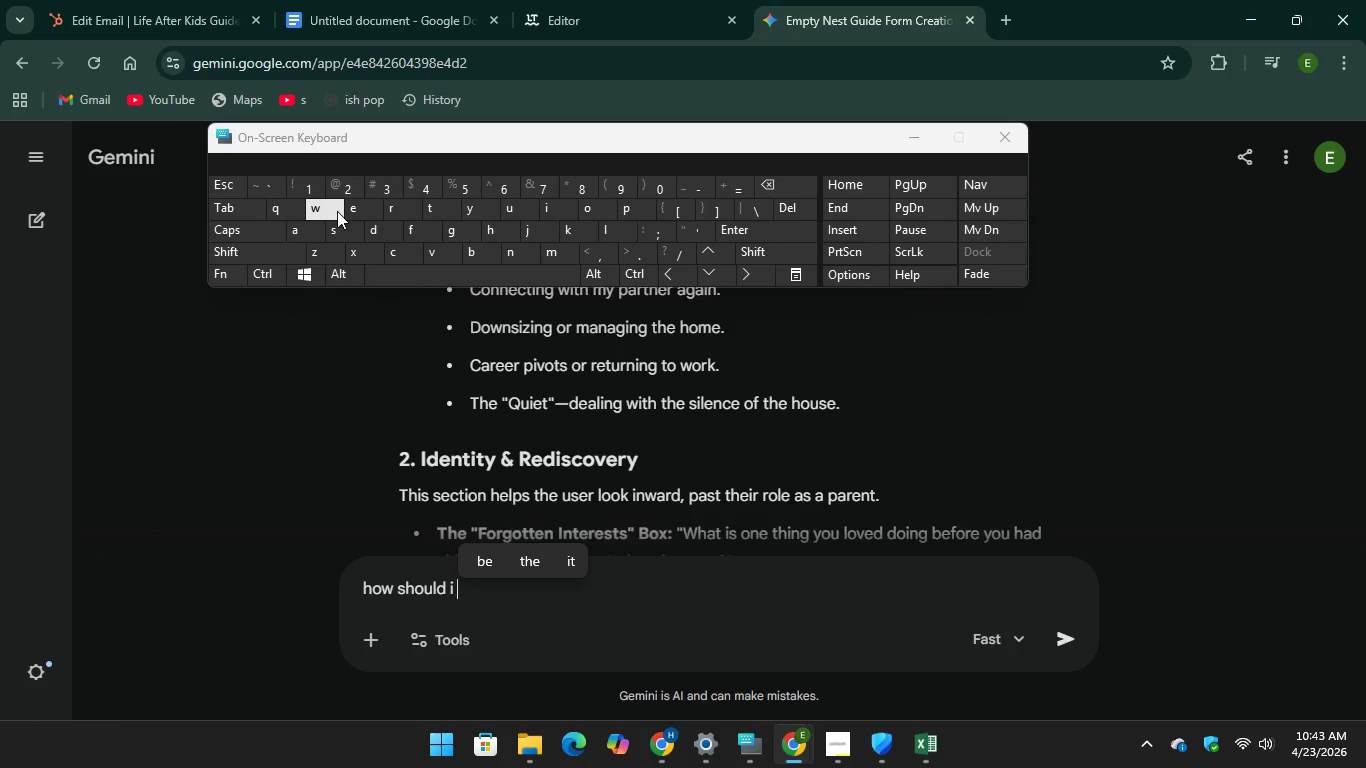 
key(W)
 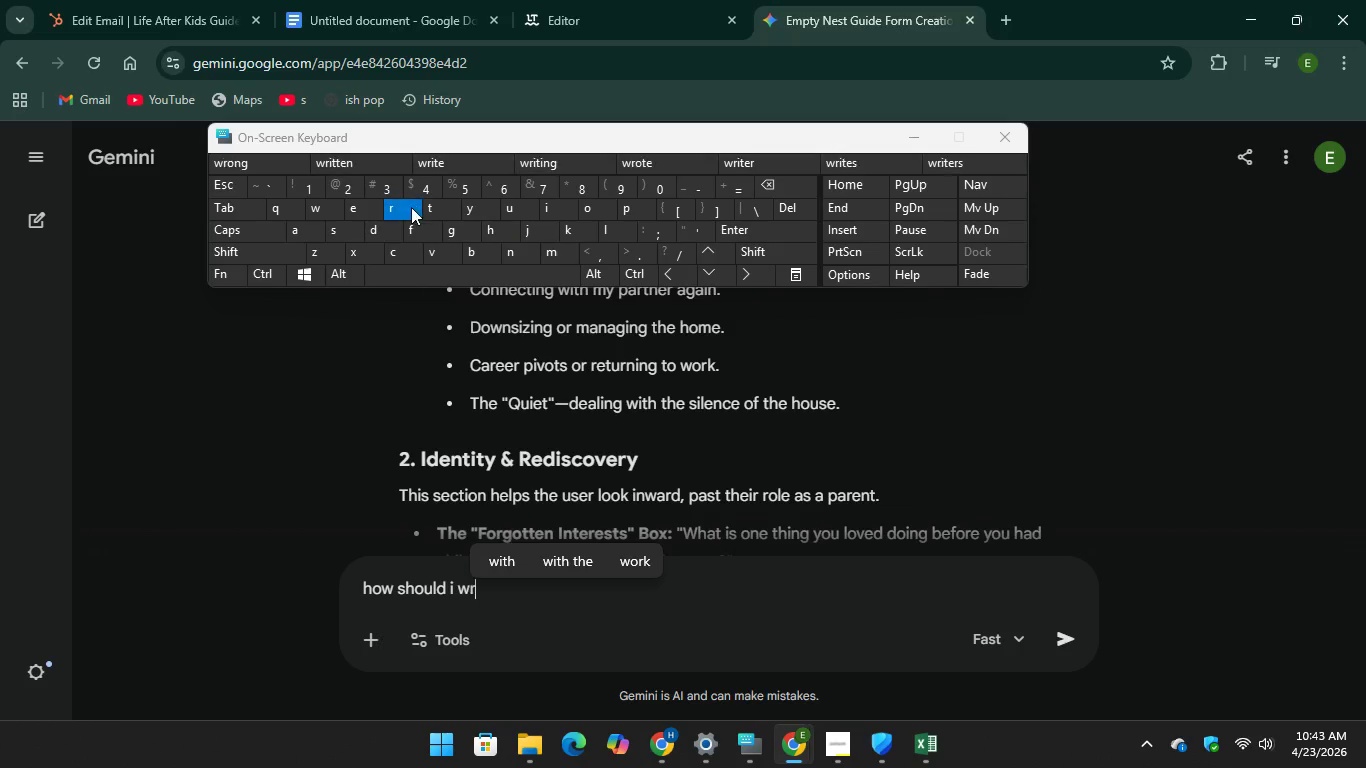 
type(rit)
 